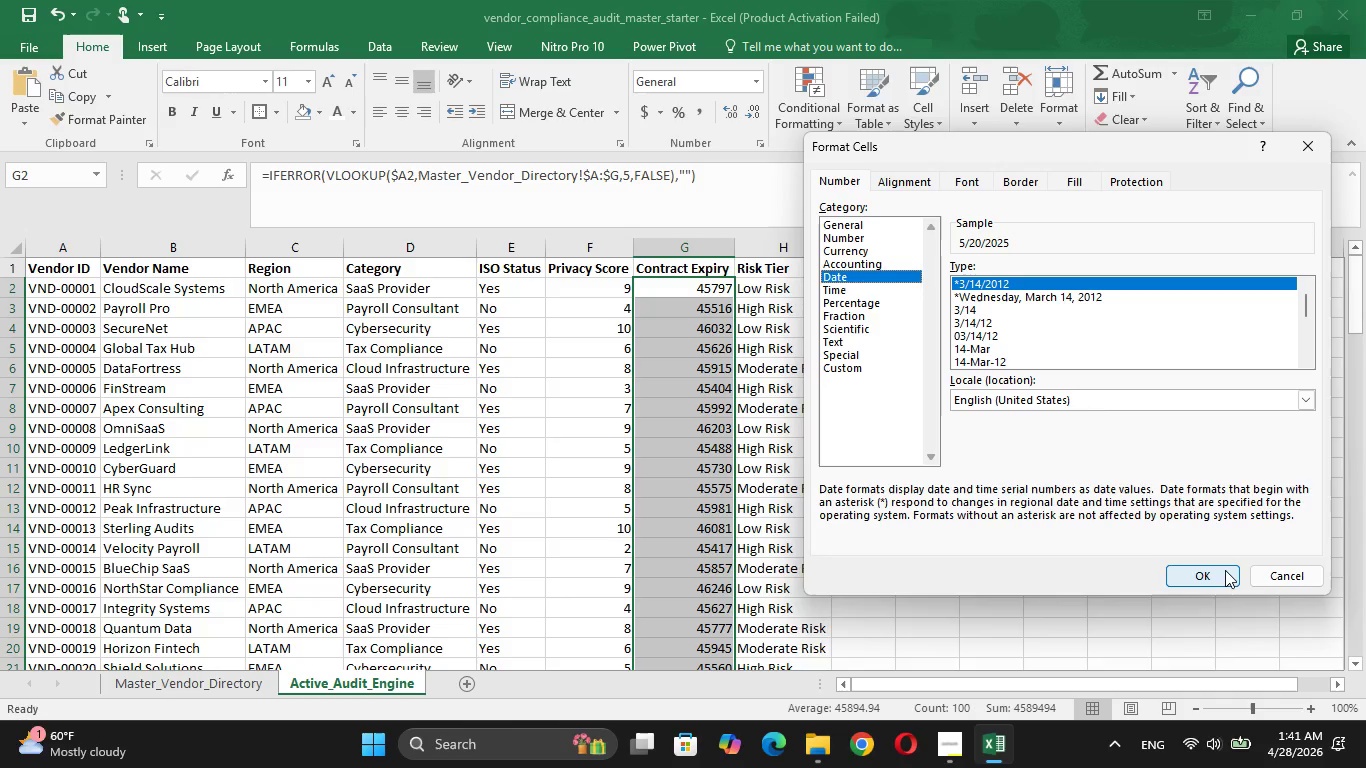 
left_click([1224, 570])
 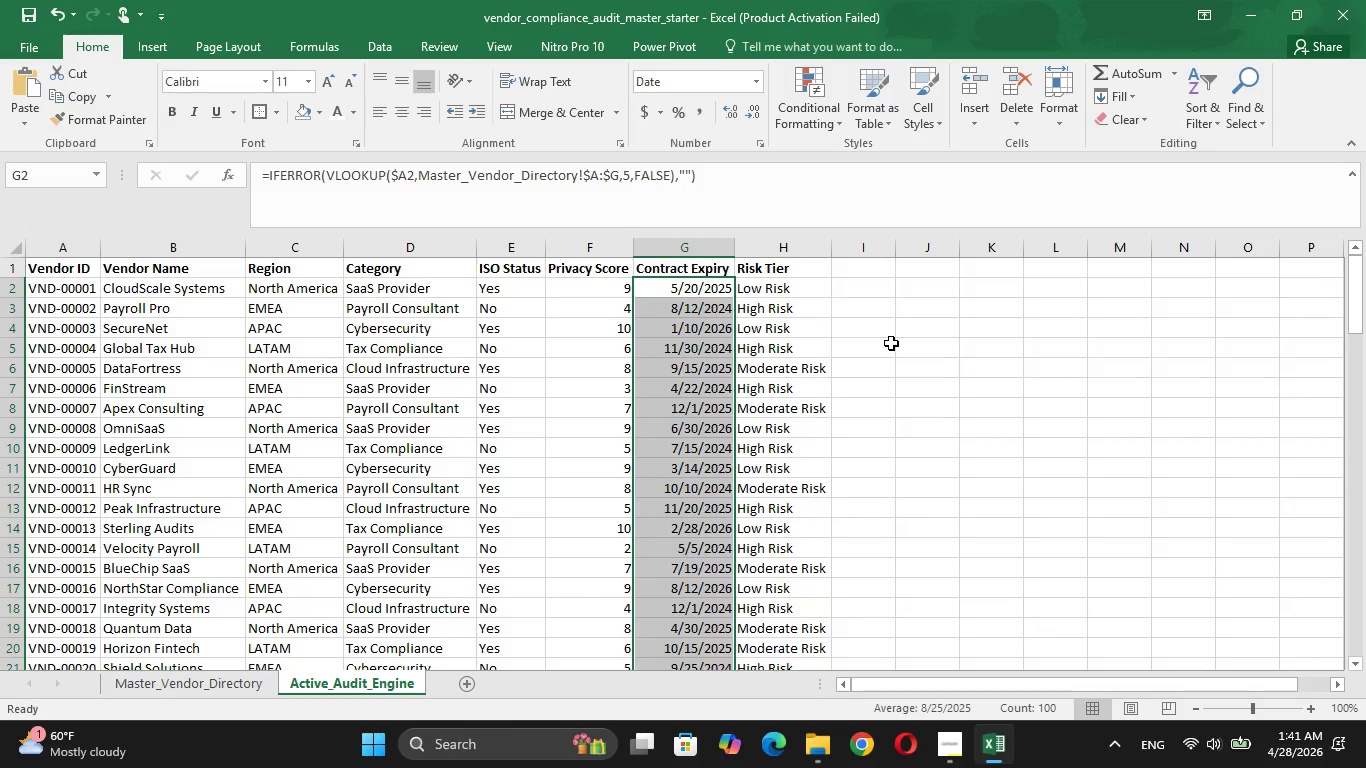 
left_click([891, 343])
 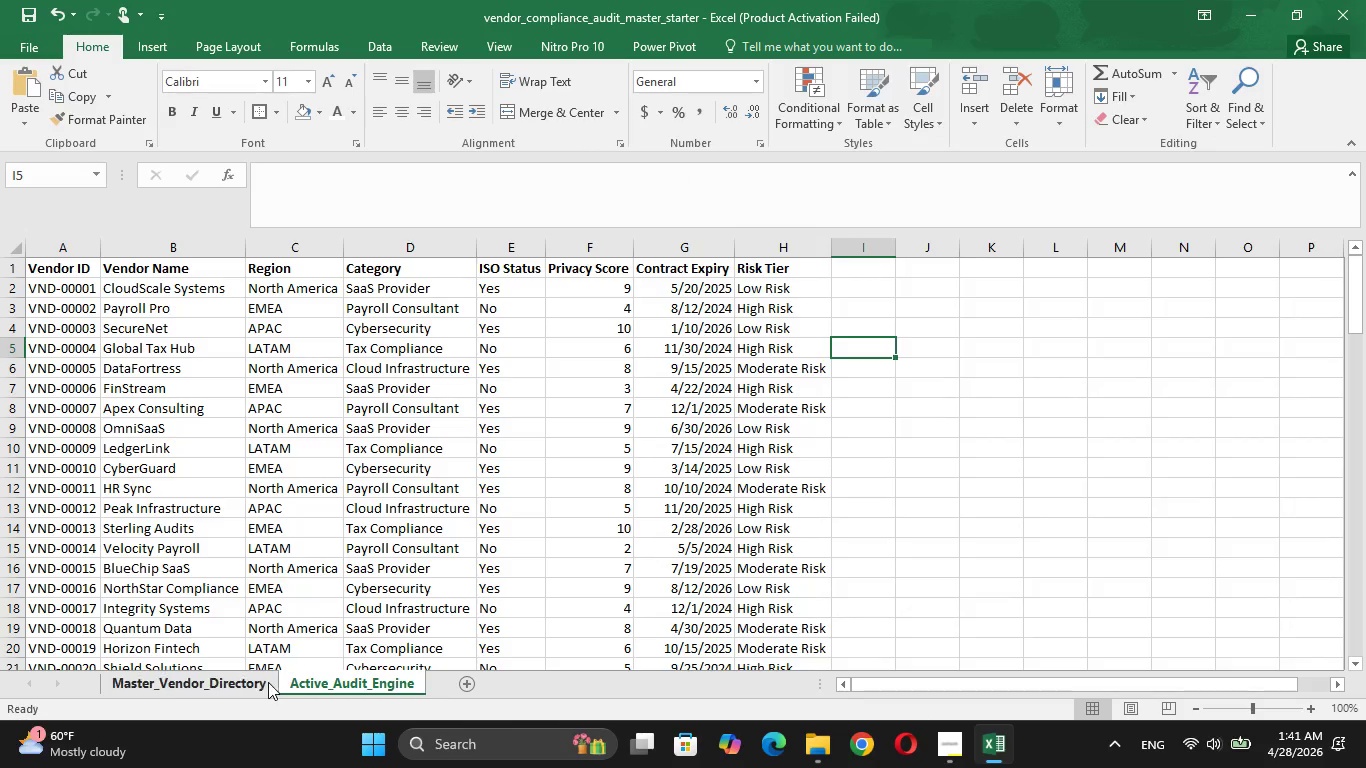 
left_click([249, 681])
 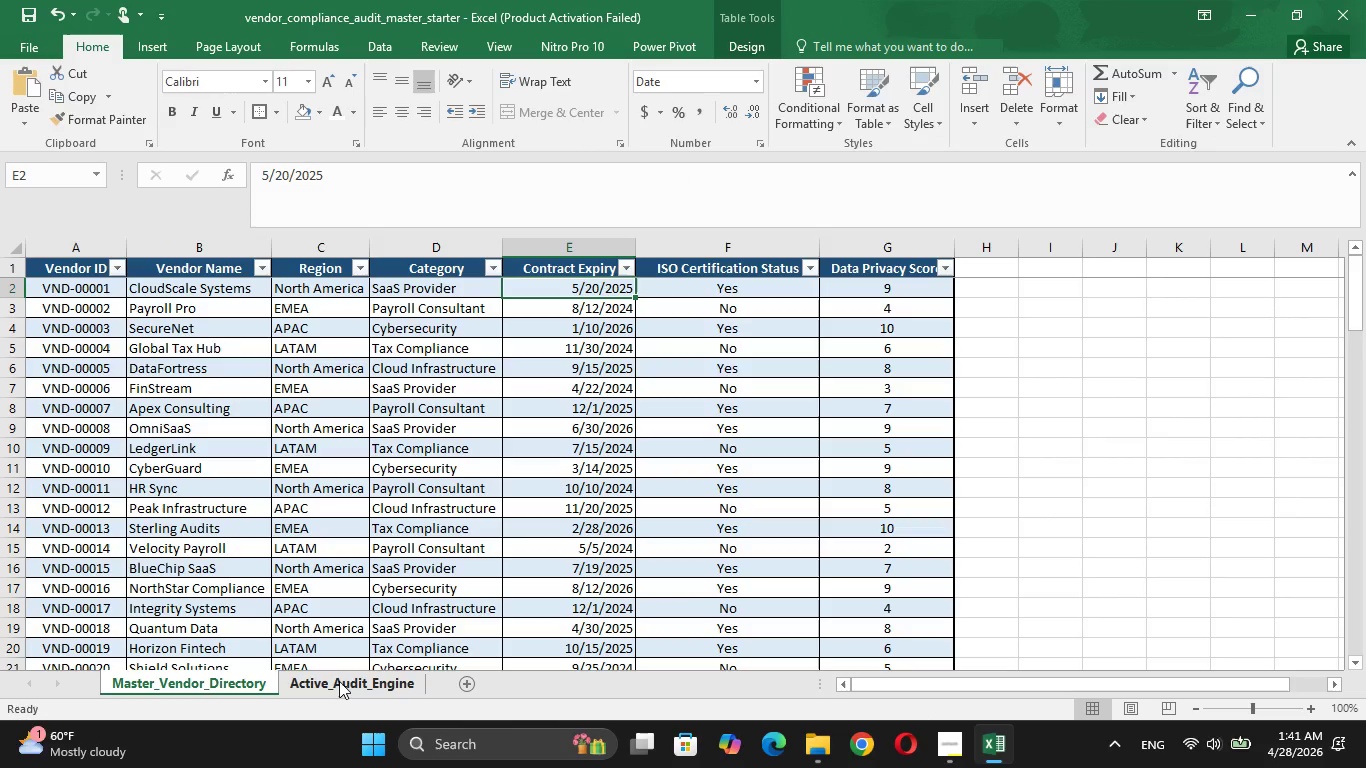 
left_click([339, 681])
 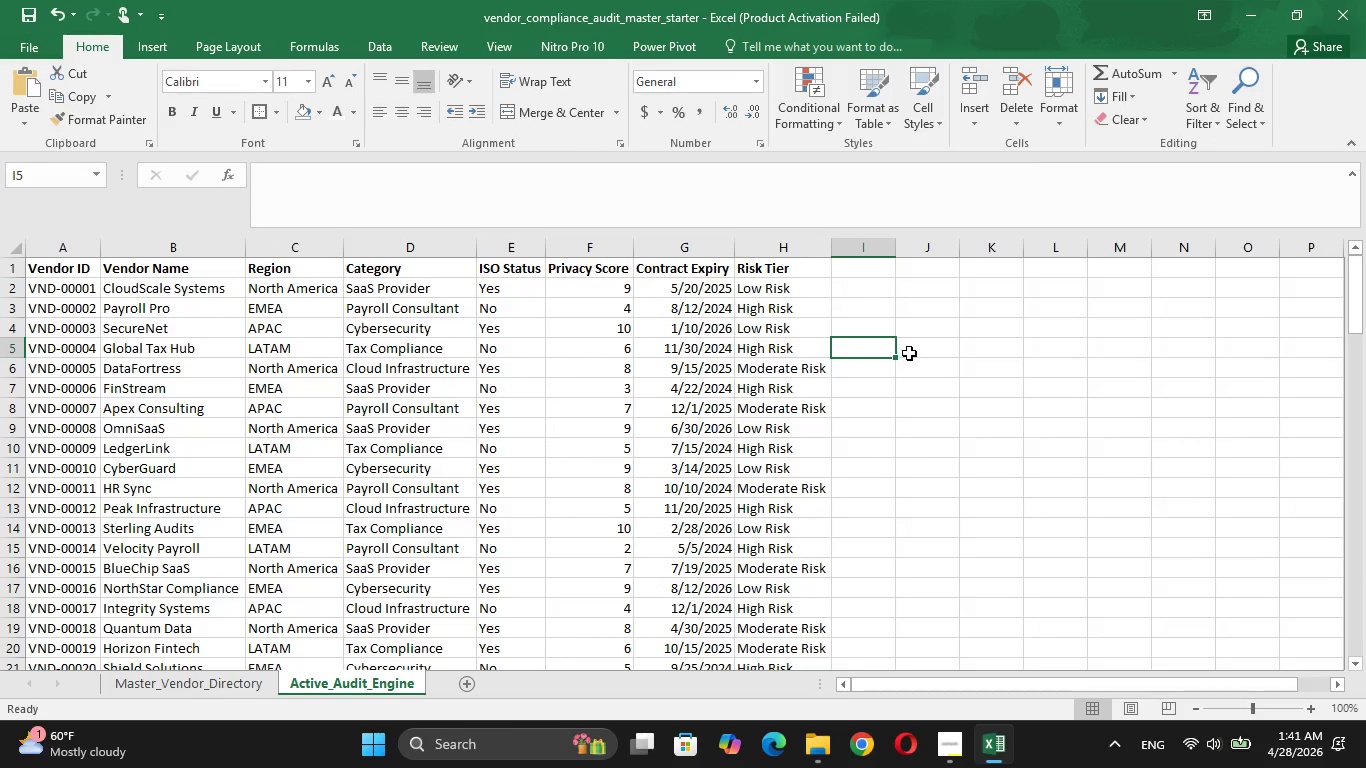 
left_click([909, 353])
 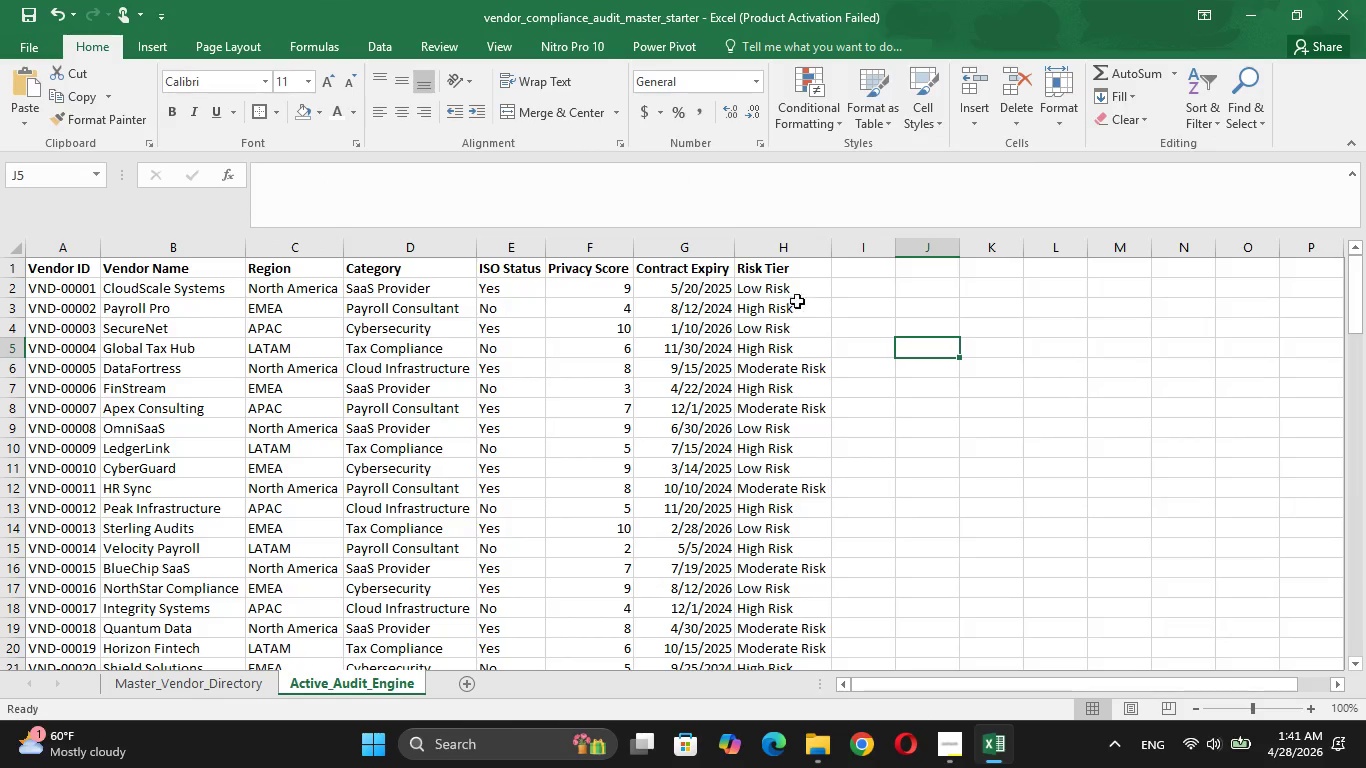 
left_click([785, 301])
 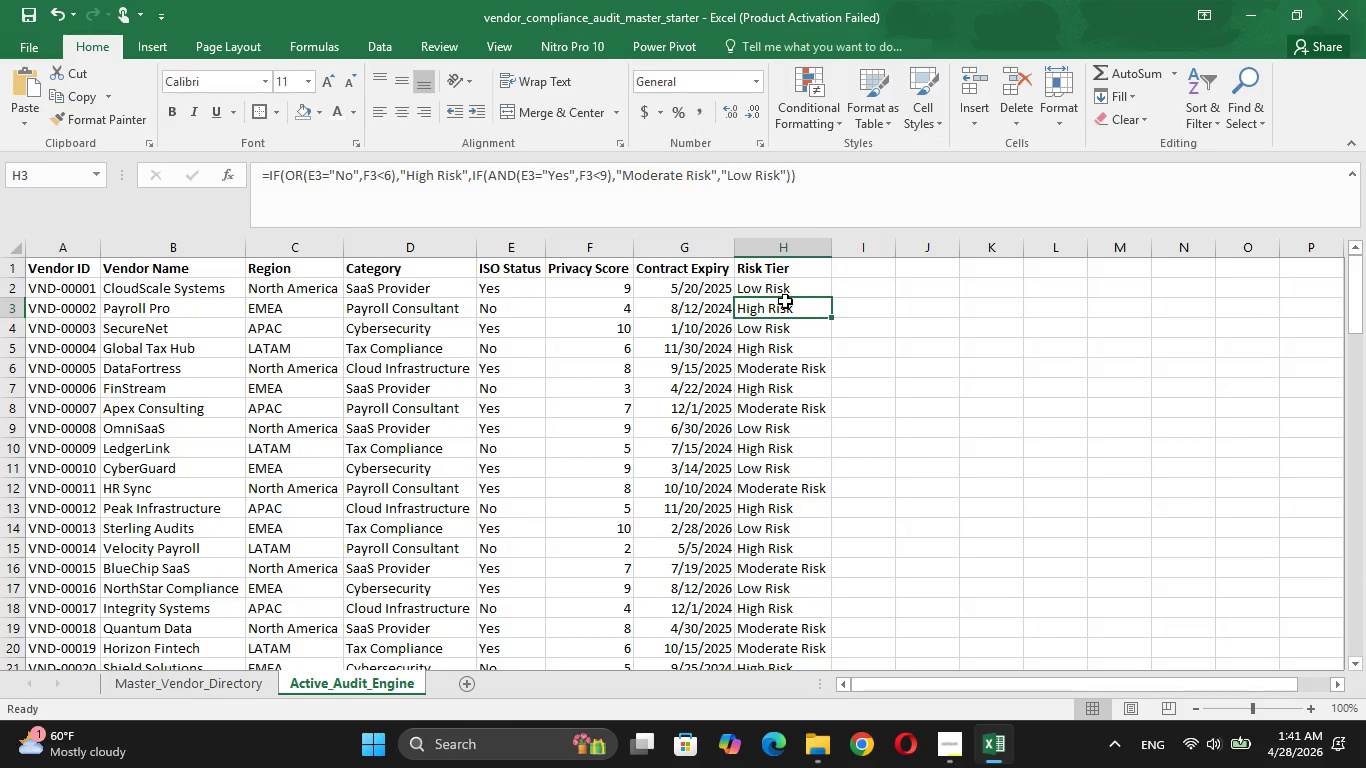 
key(ArrowUp)
 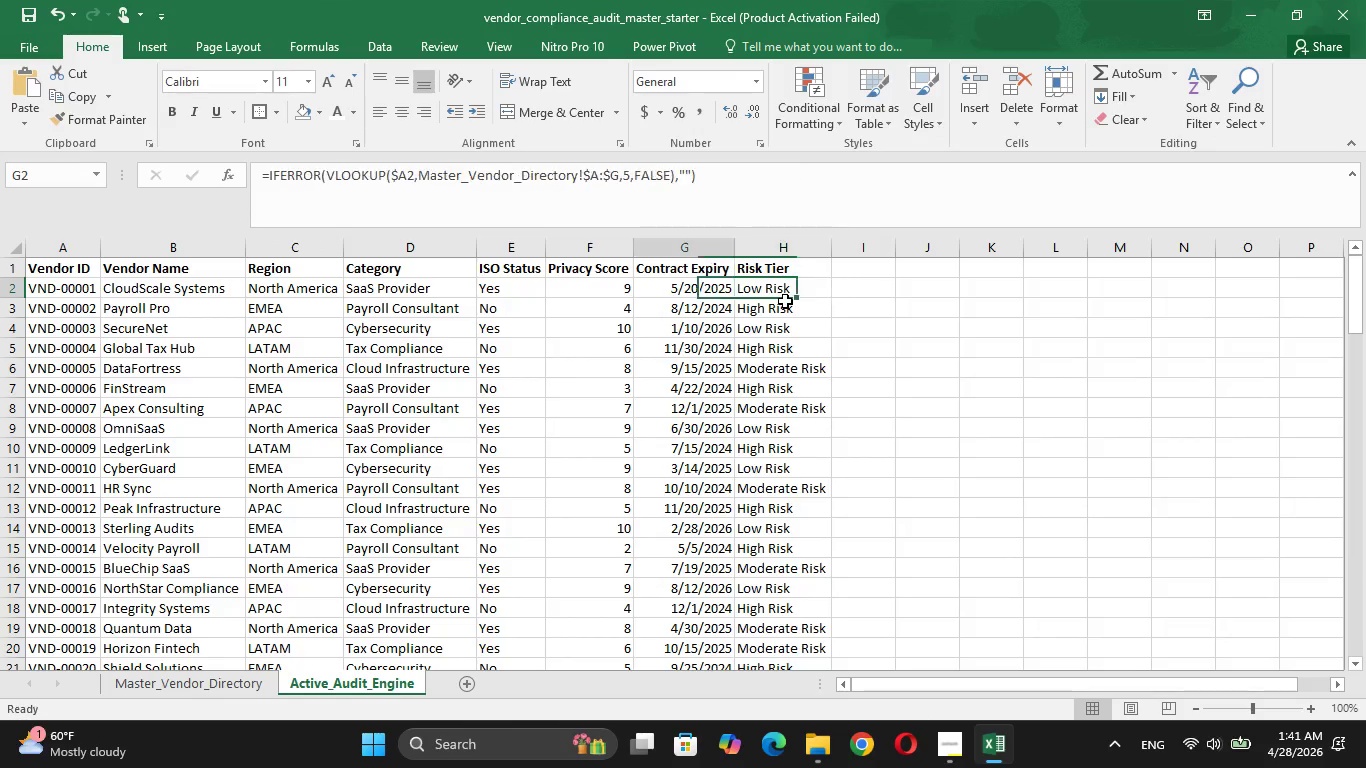 
key(ArrowLeft)
 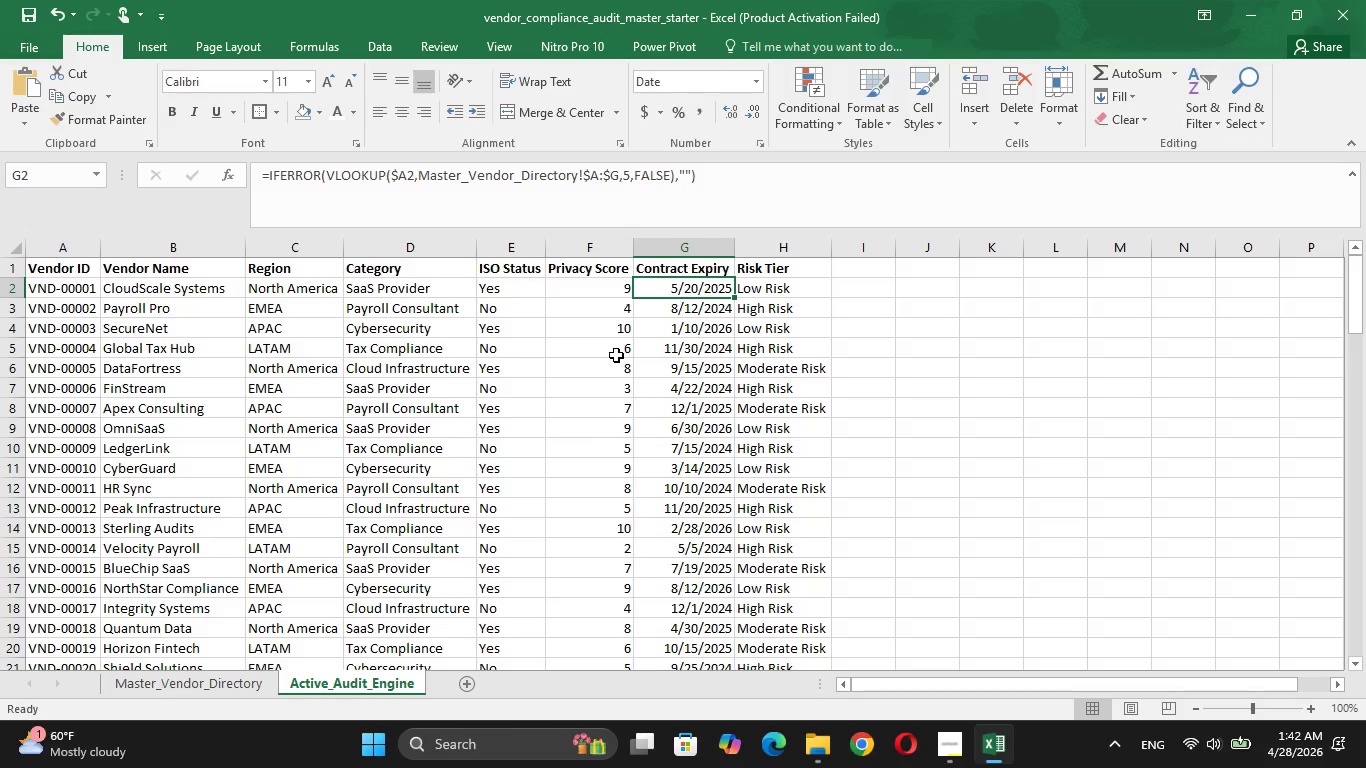 
wait(60.08)
 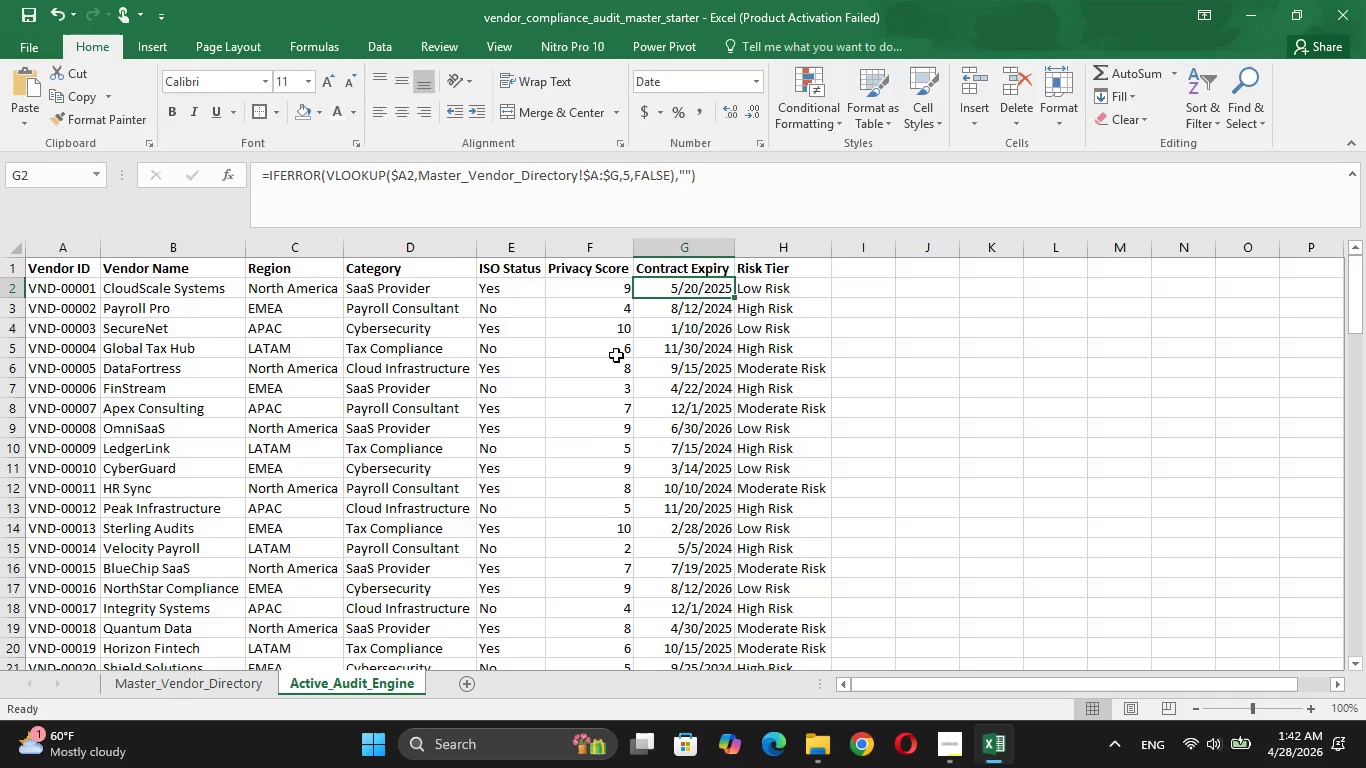 
key(Shift+ArrowRight)
 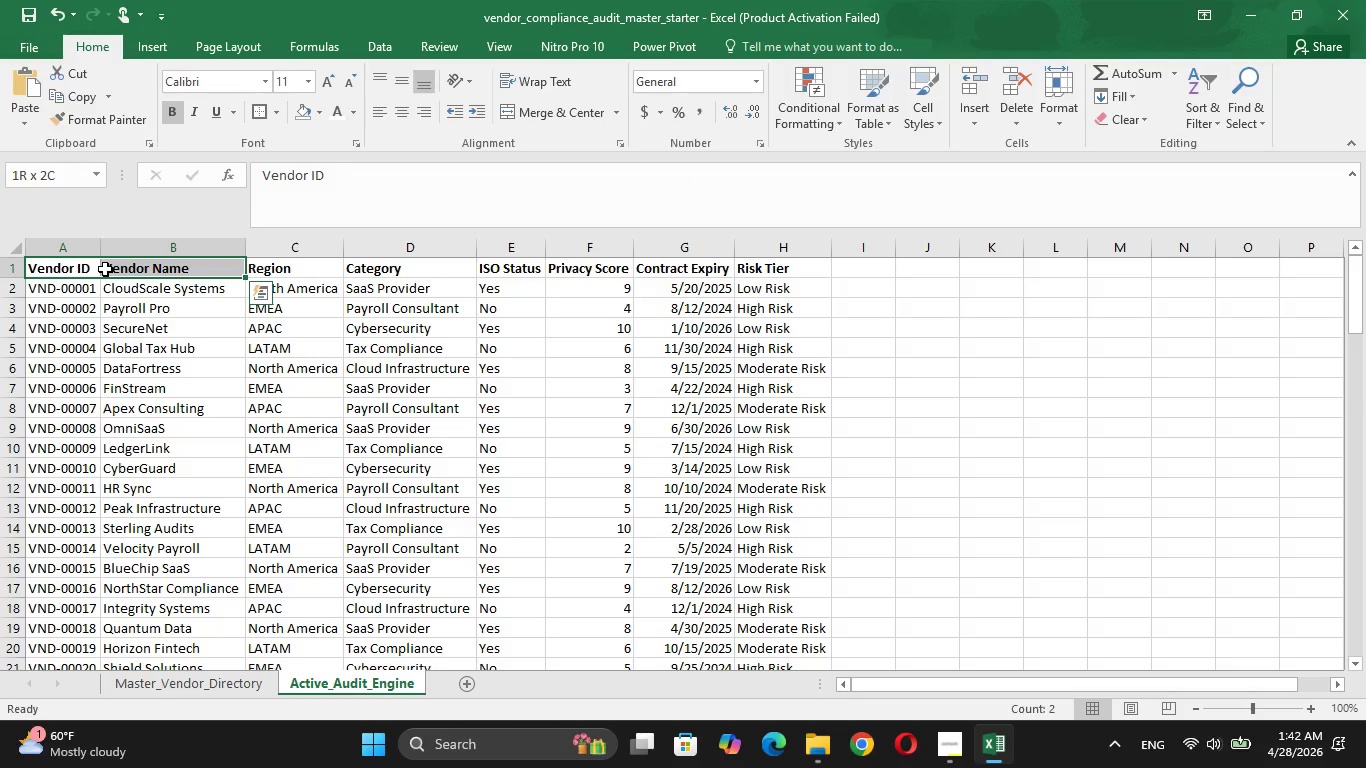 
key(Shift+ArrowRight)
 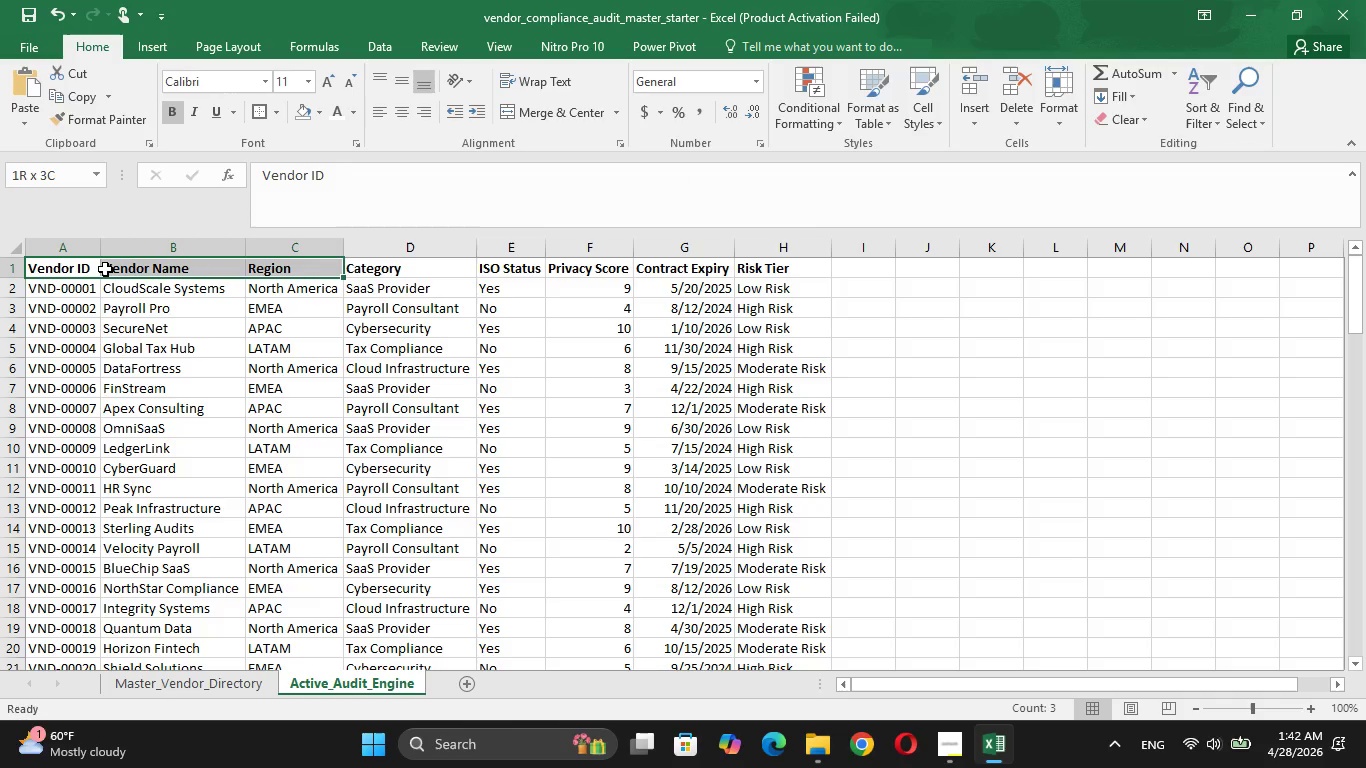 
key(Shift+ArrowRight)
 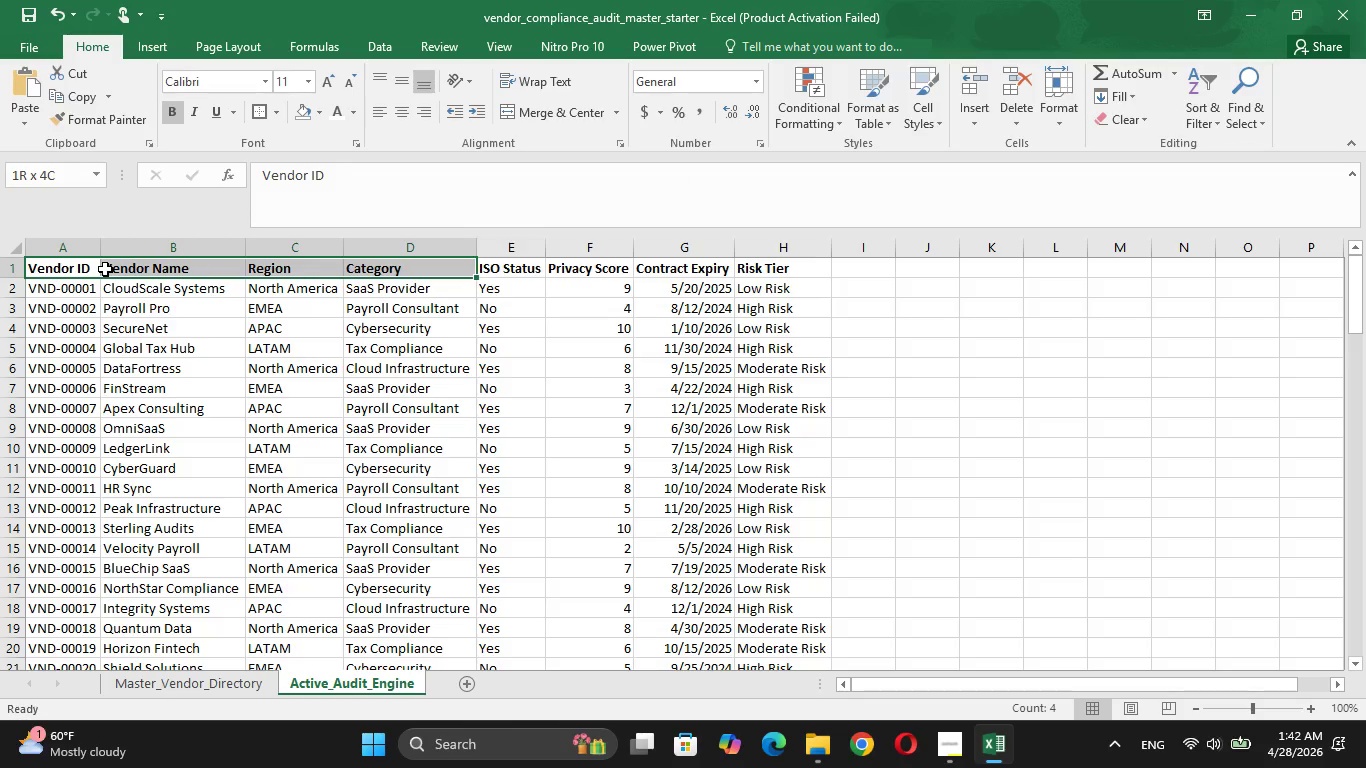 
key(Shift+ArrowRight)
 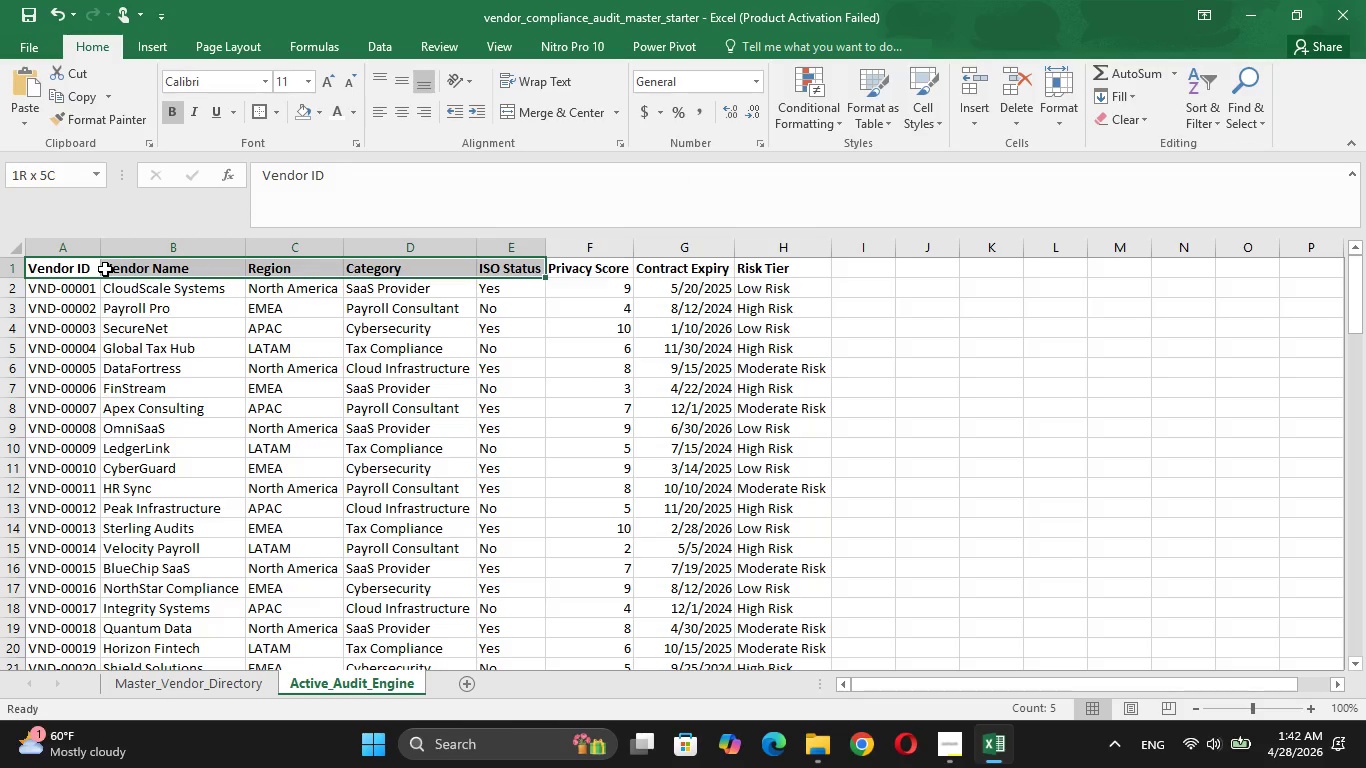 
key(Shift+ArrowRight)
 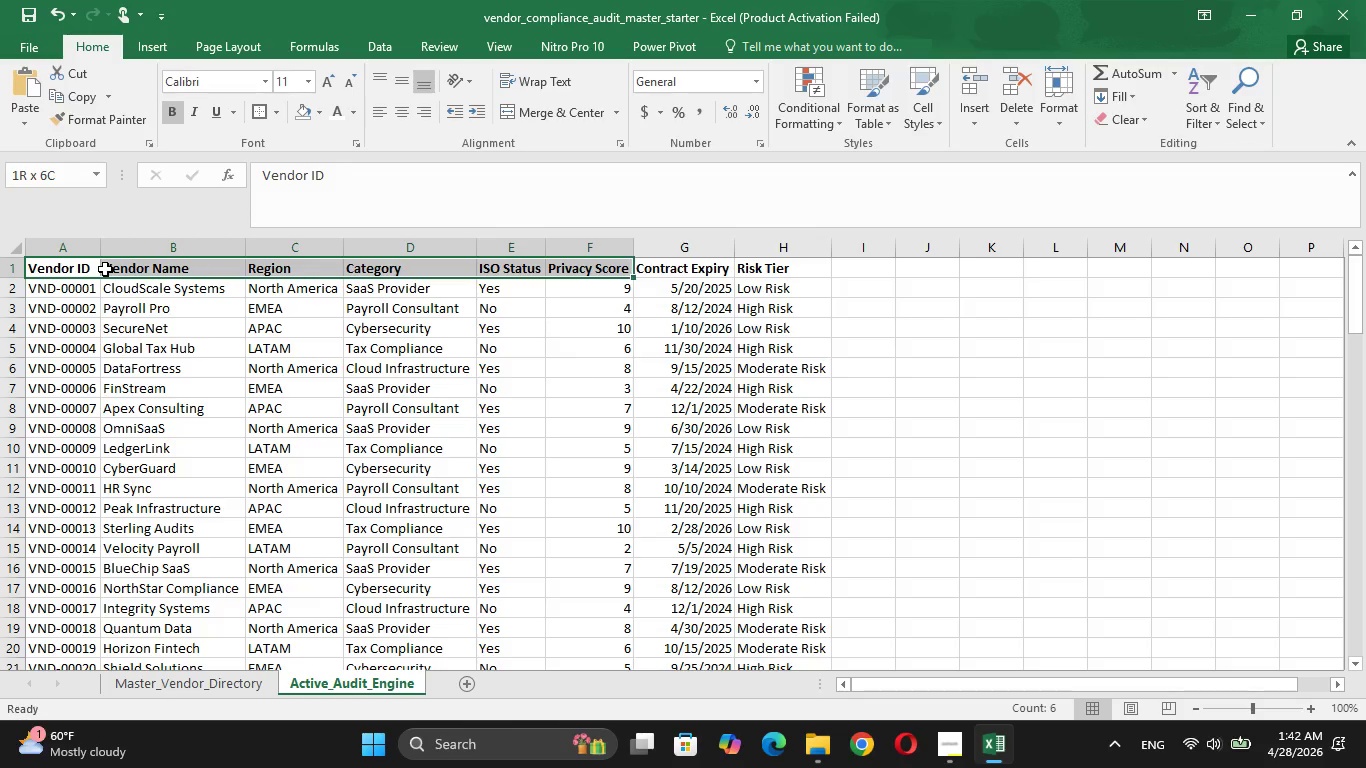 
key(Shift+ArrowRight)
 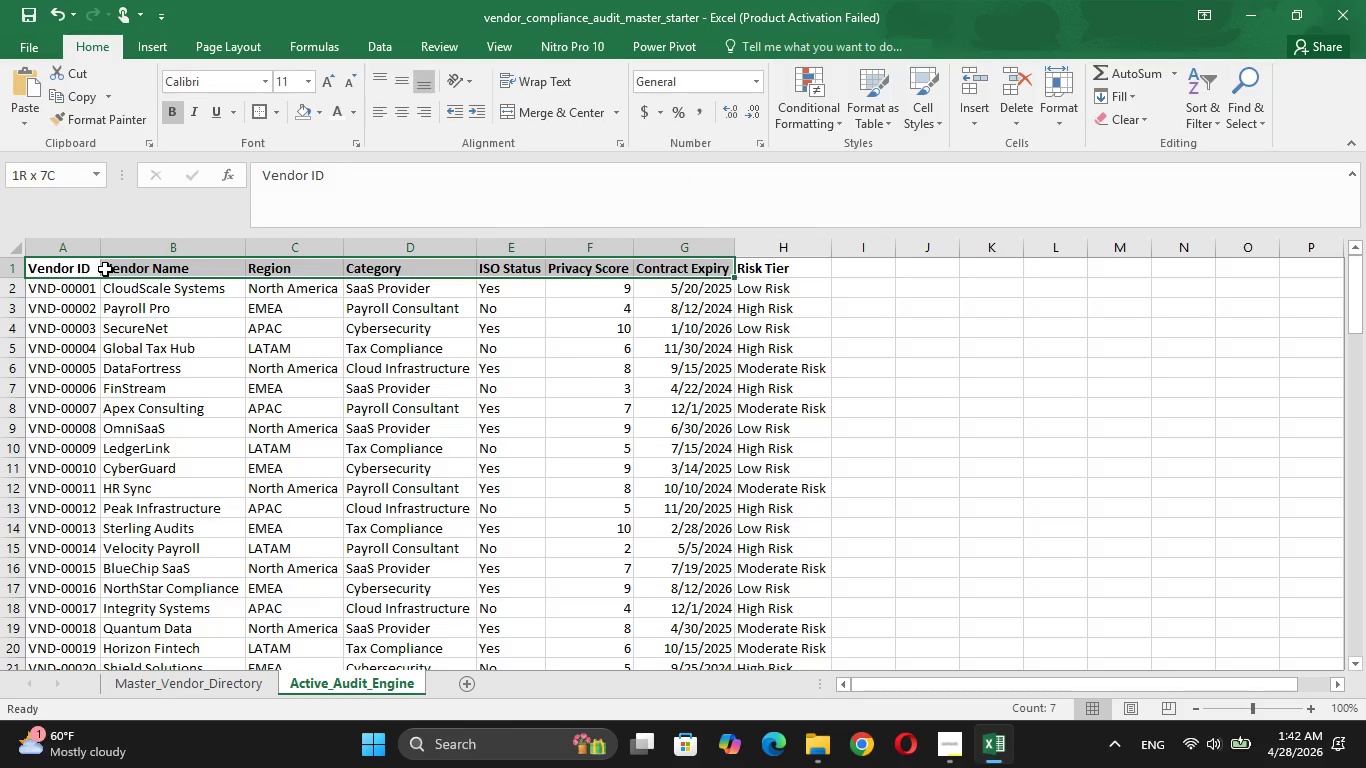 
key(Shift+ArrowRight)
 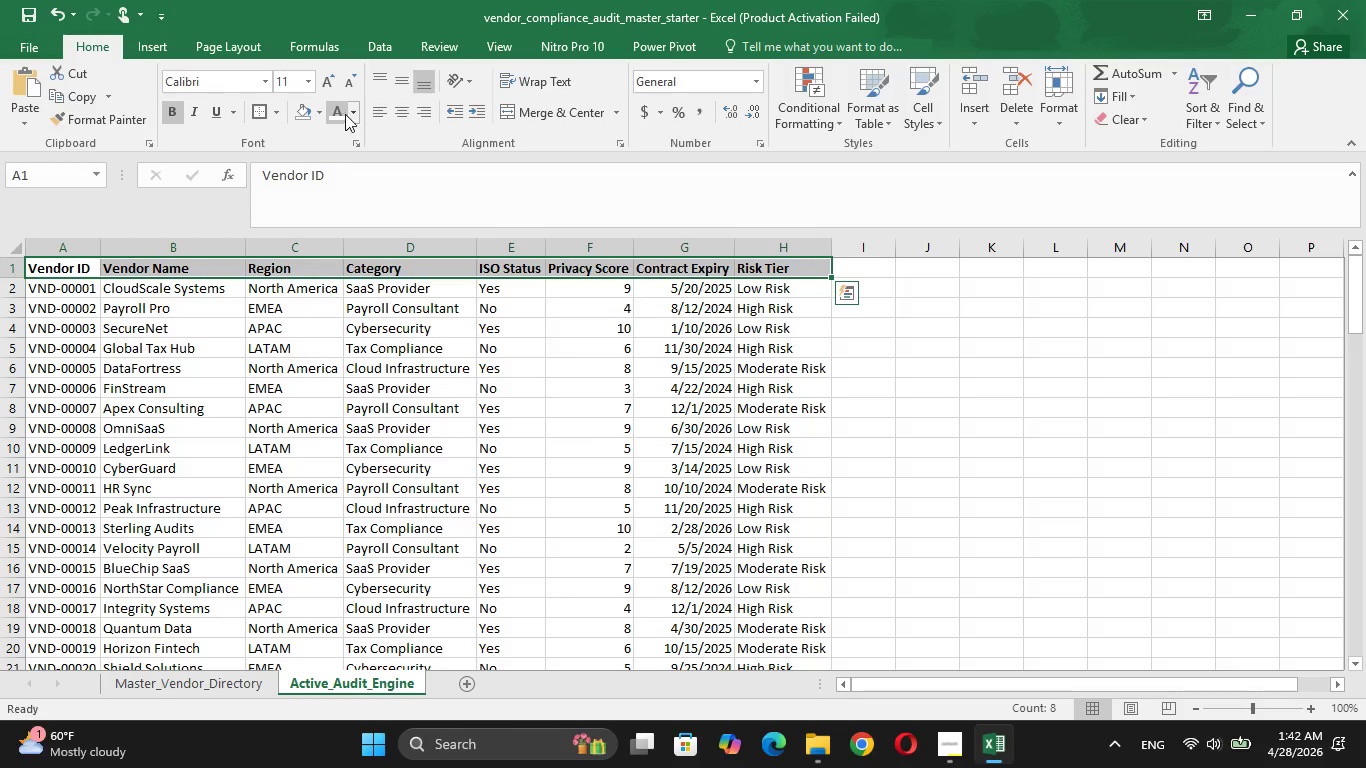 
left_click([357, 114])
 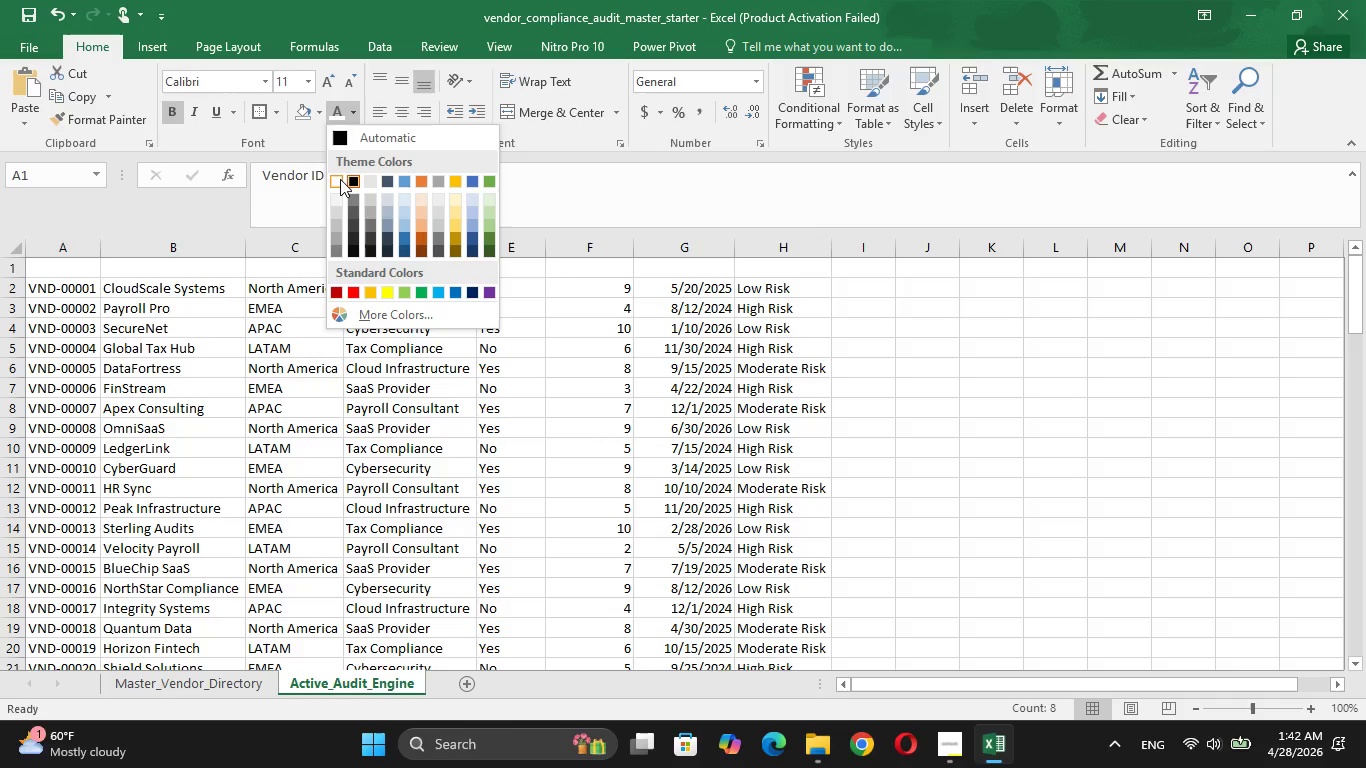 
left_click([340, 179])
 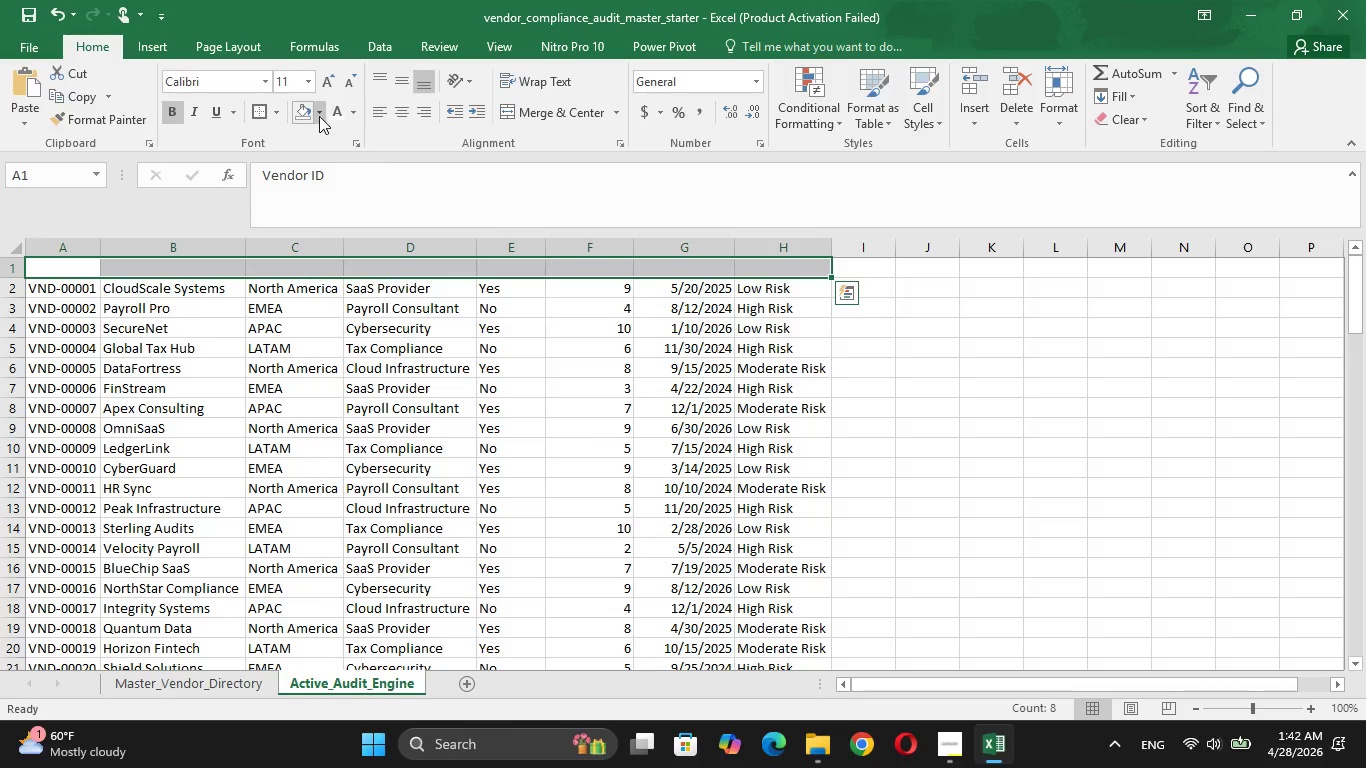 
left_click([319, 116])
 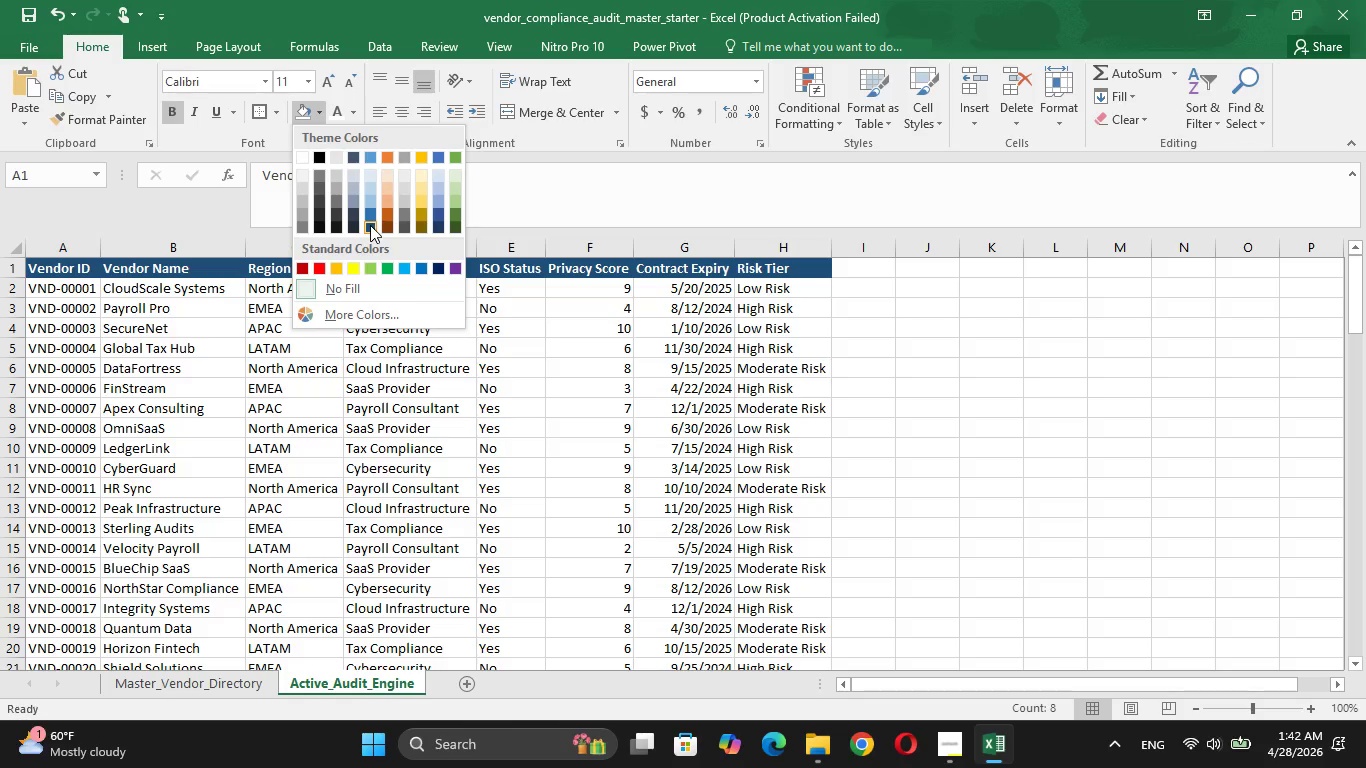 
wait(5.47)
 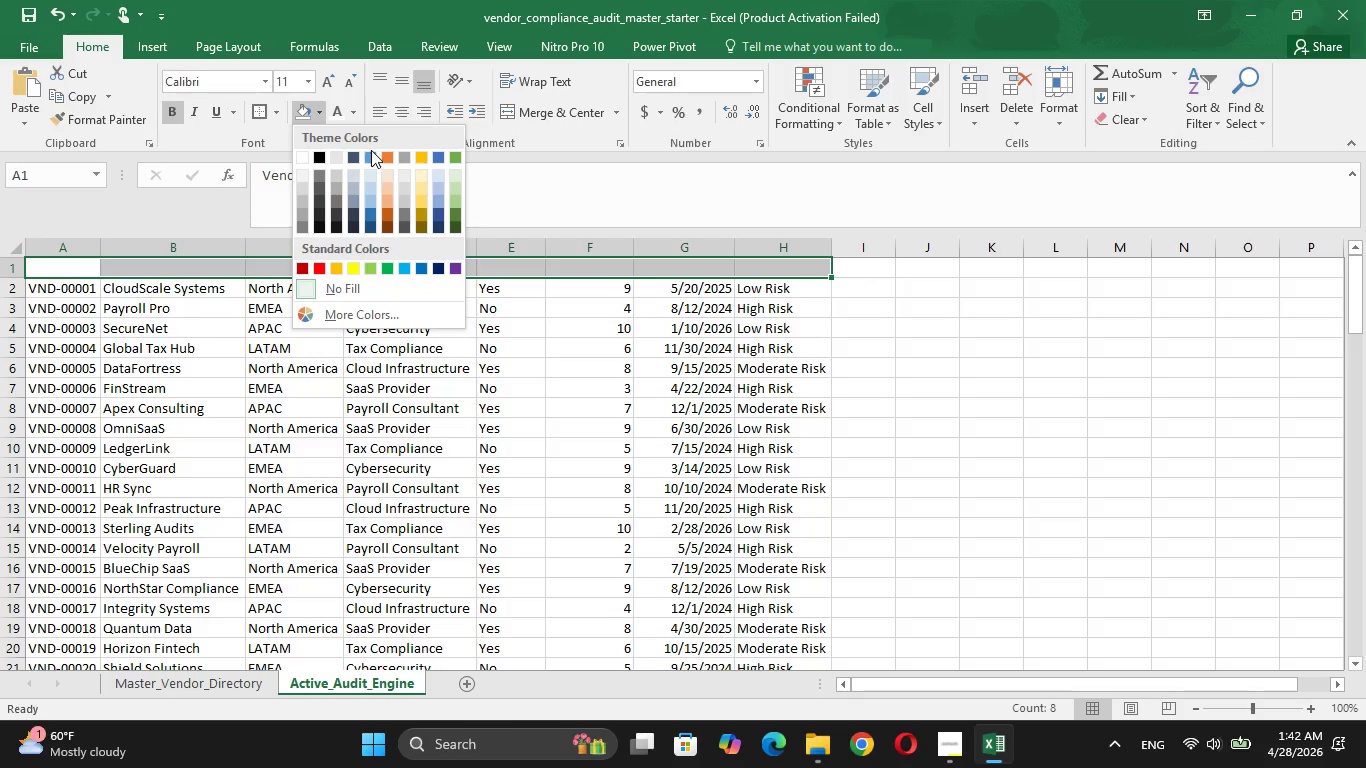 
left_click([370, 225])
 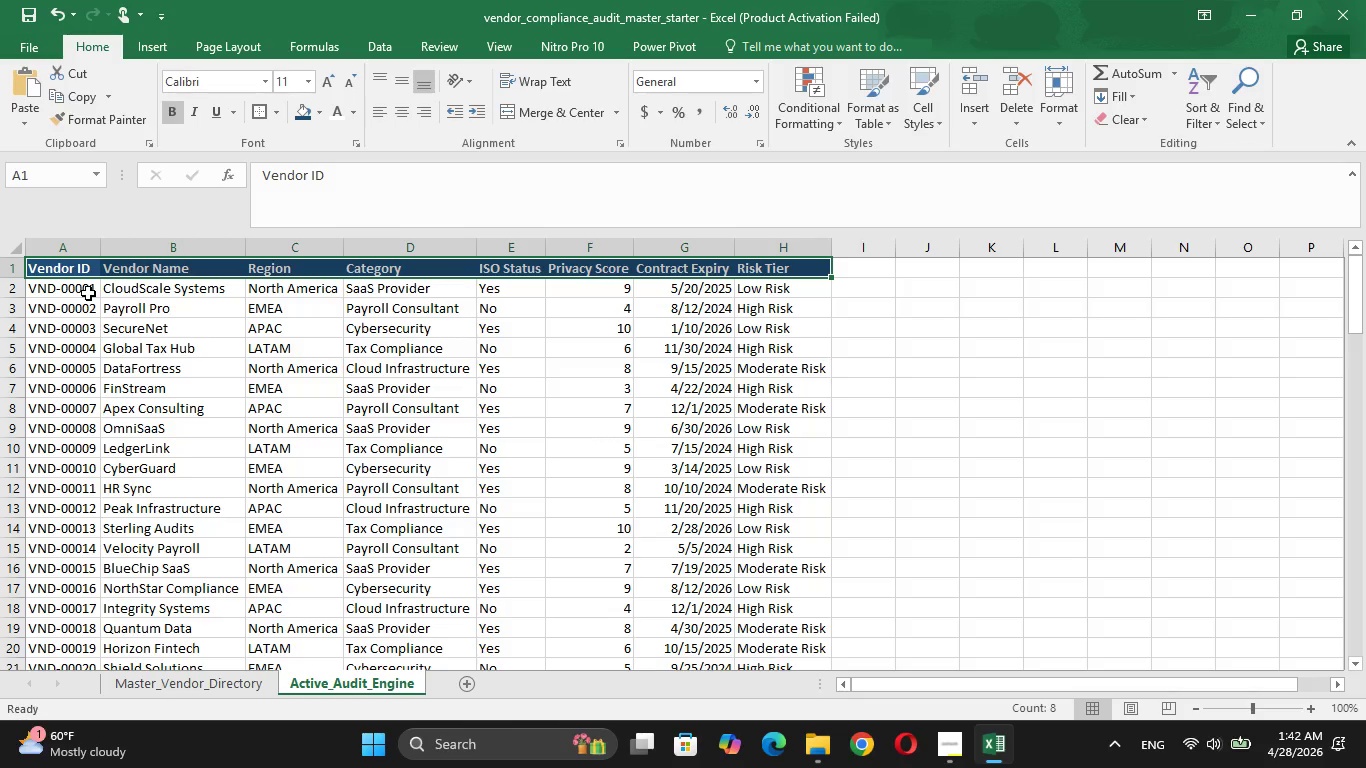 
wait(9.3)
 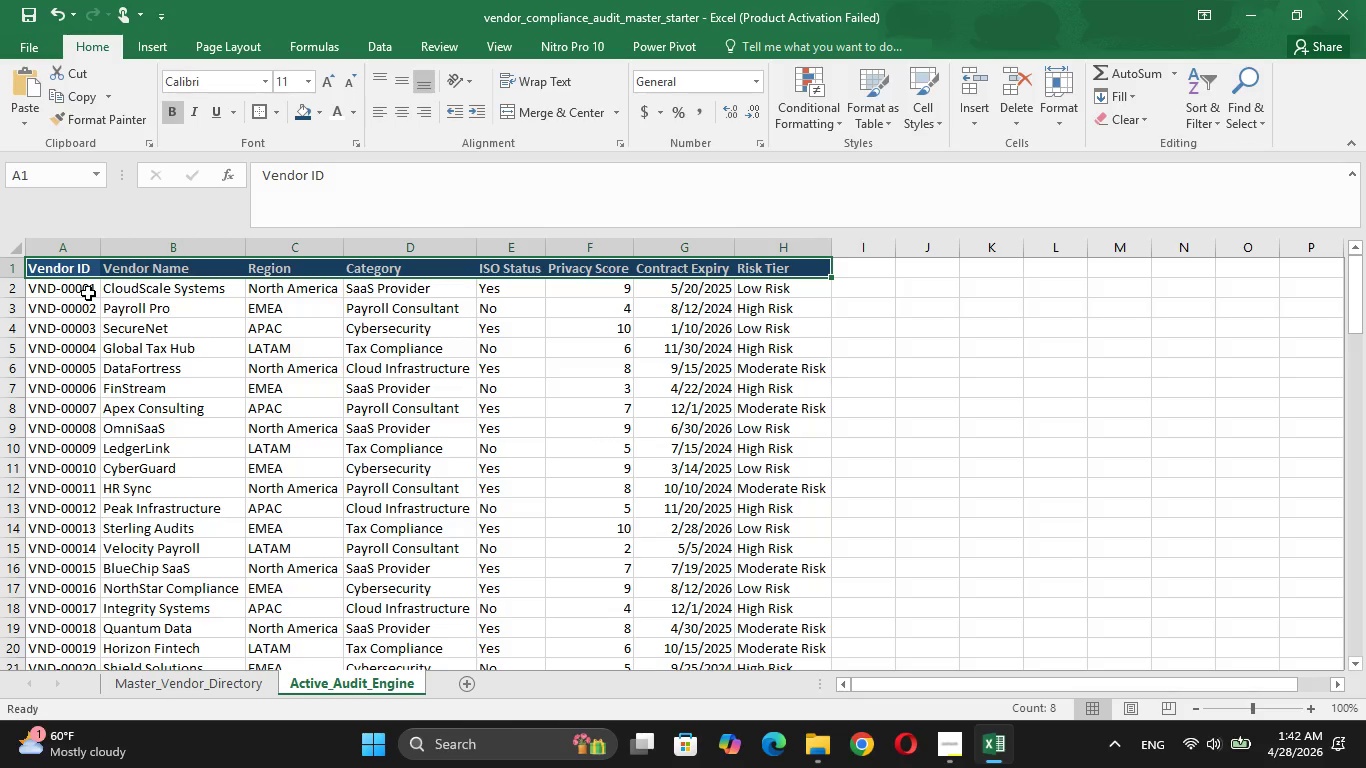 
mouse_move([409, 92])
 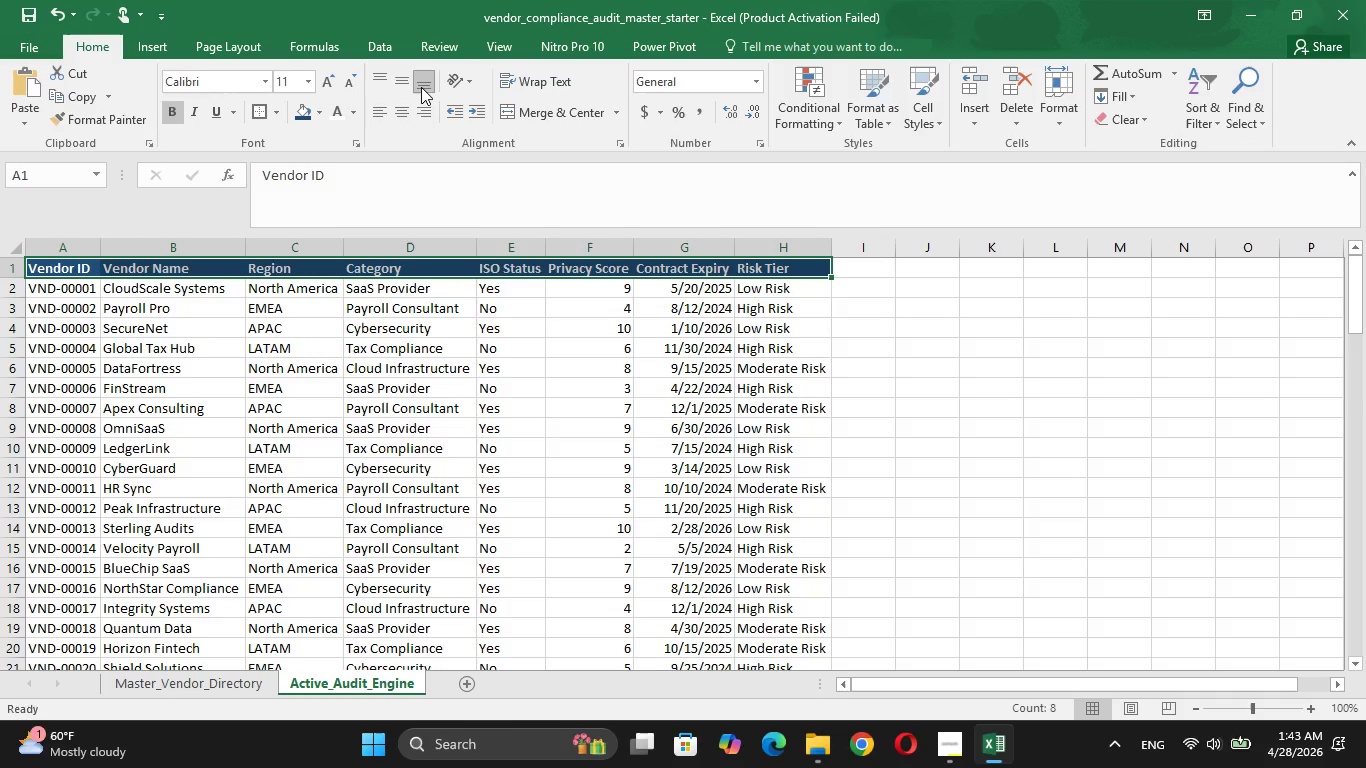 
mouse_move([401, 113])
 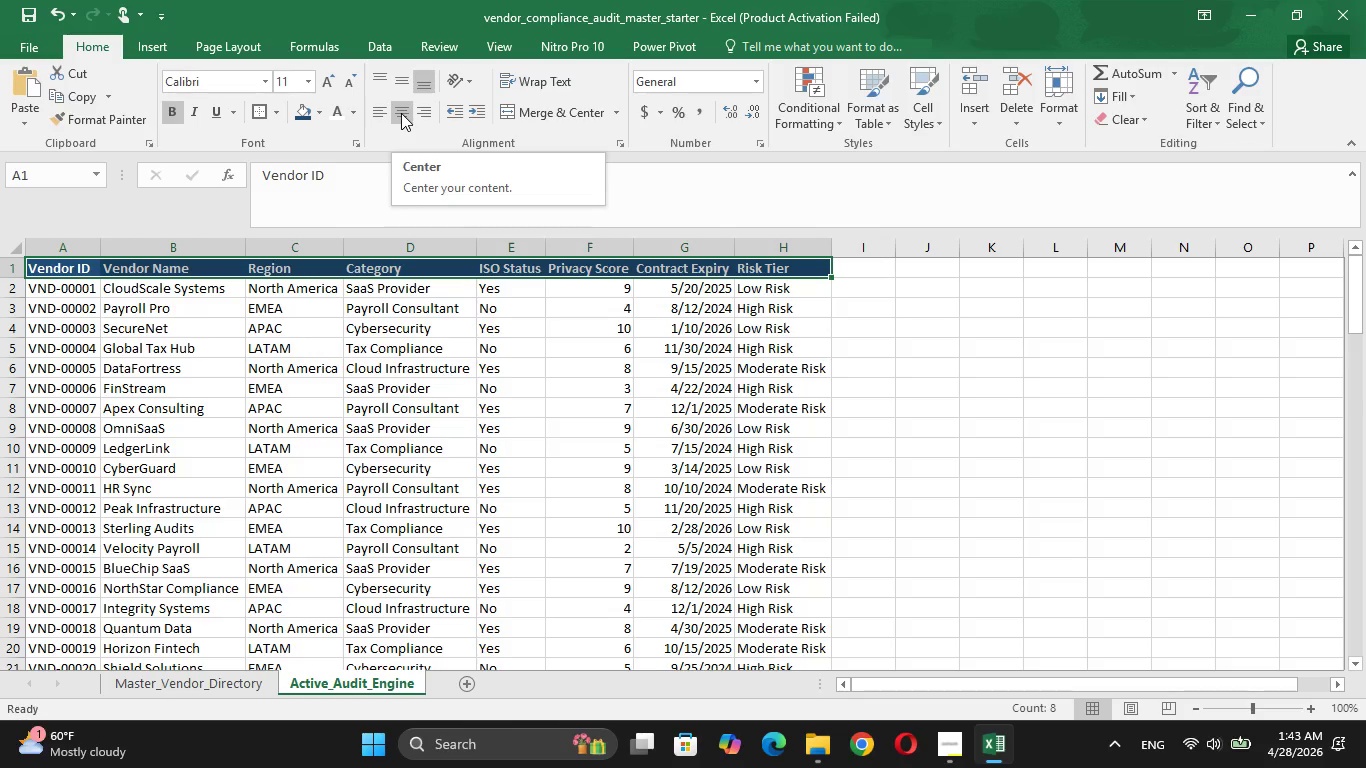 
left_click([401, 113])
 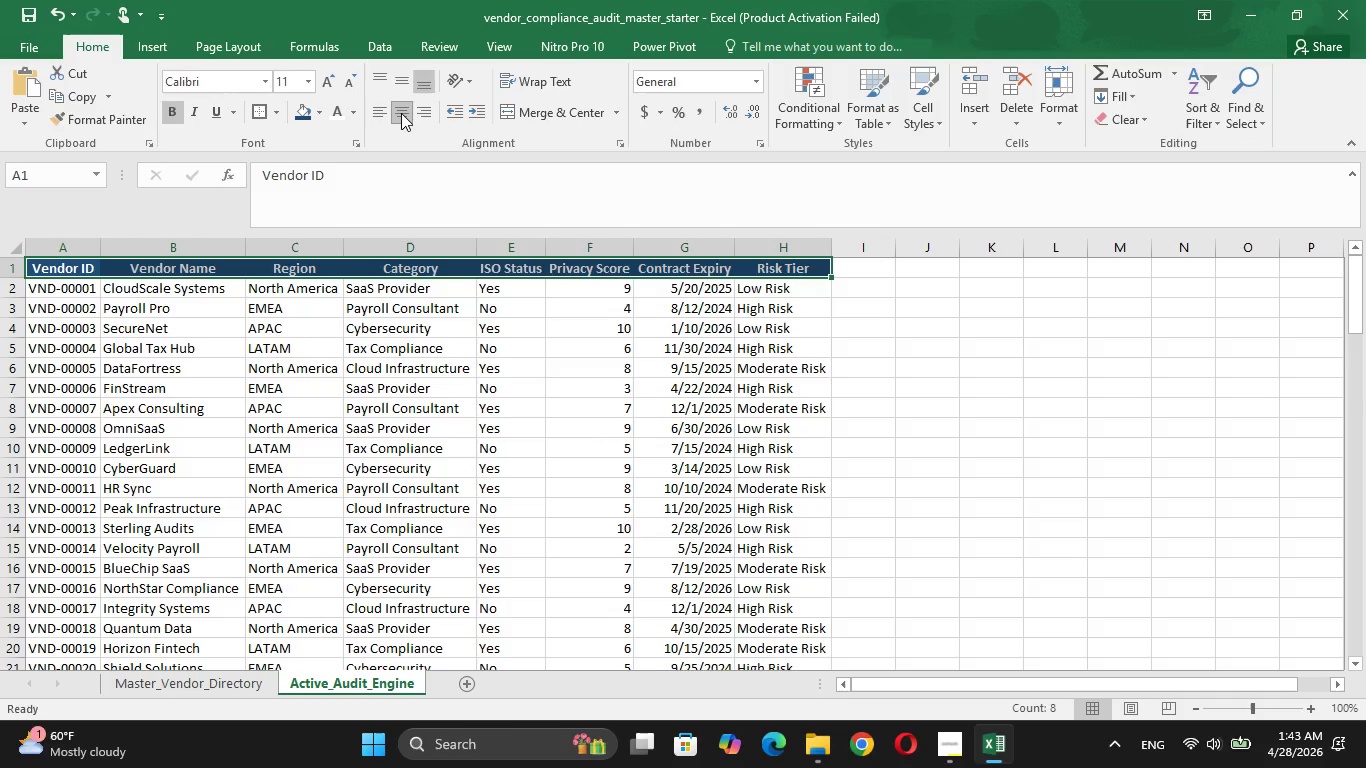 
wait(19.16)
 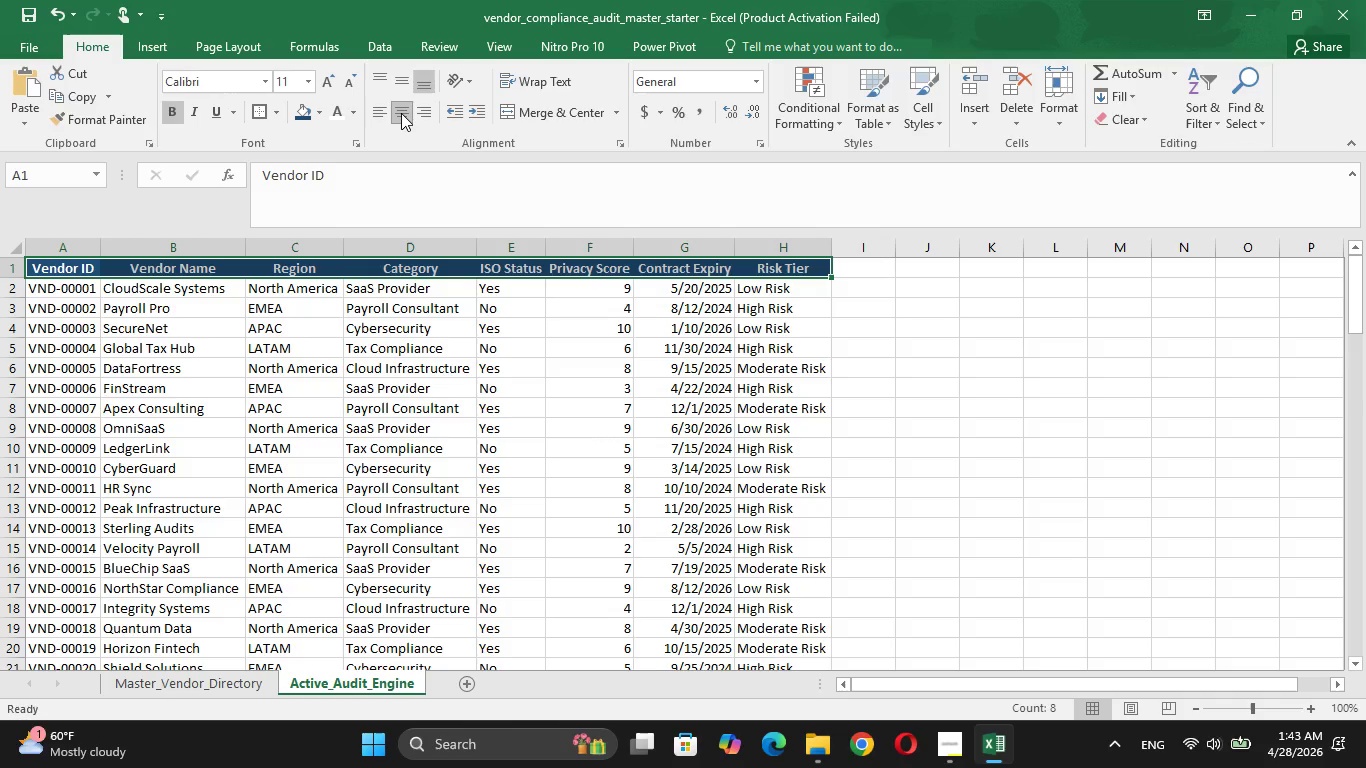 
left_click([403, 76])
 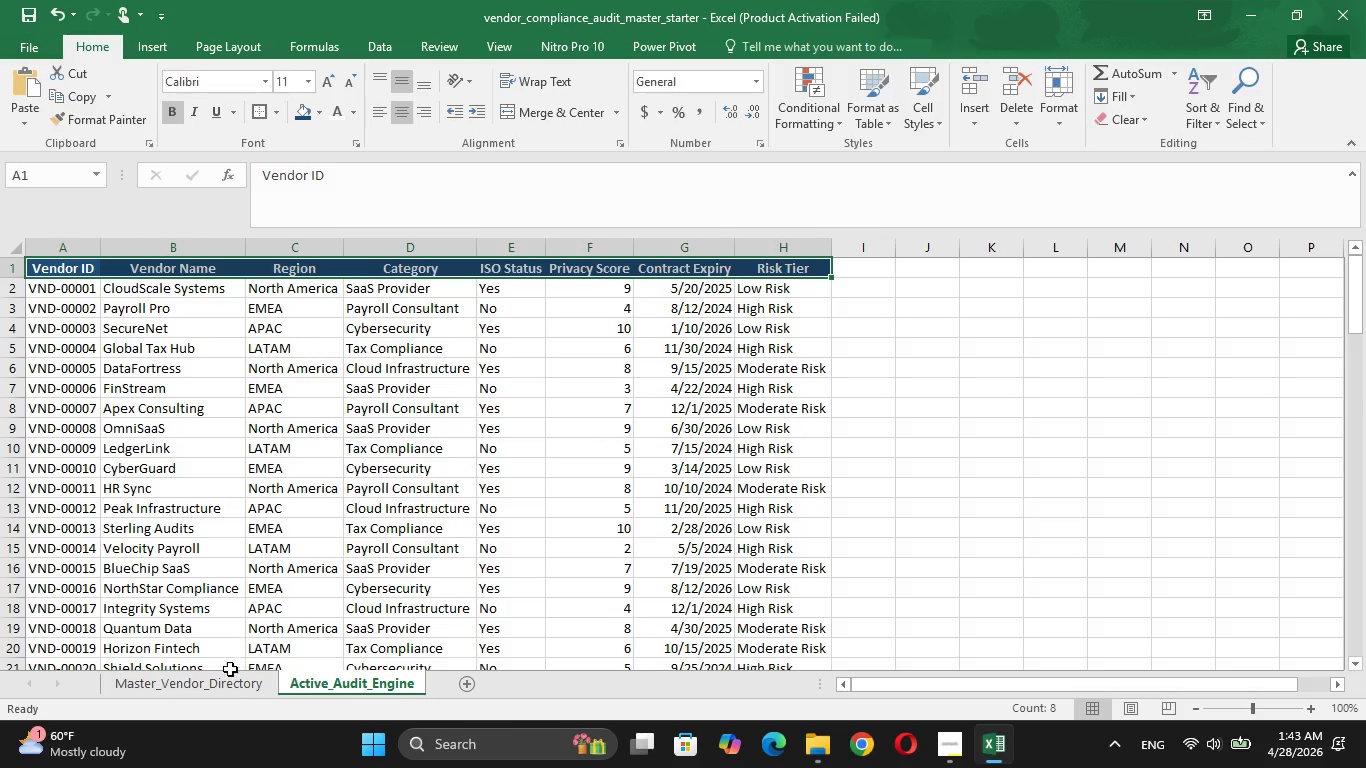 
left_click([229, 688])
 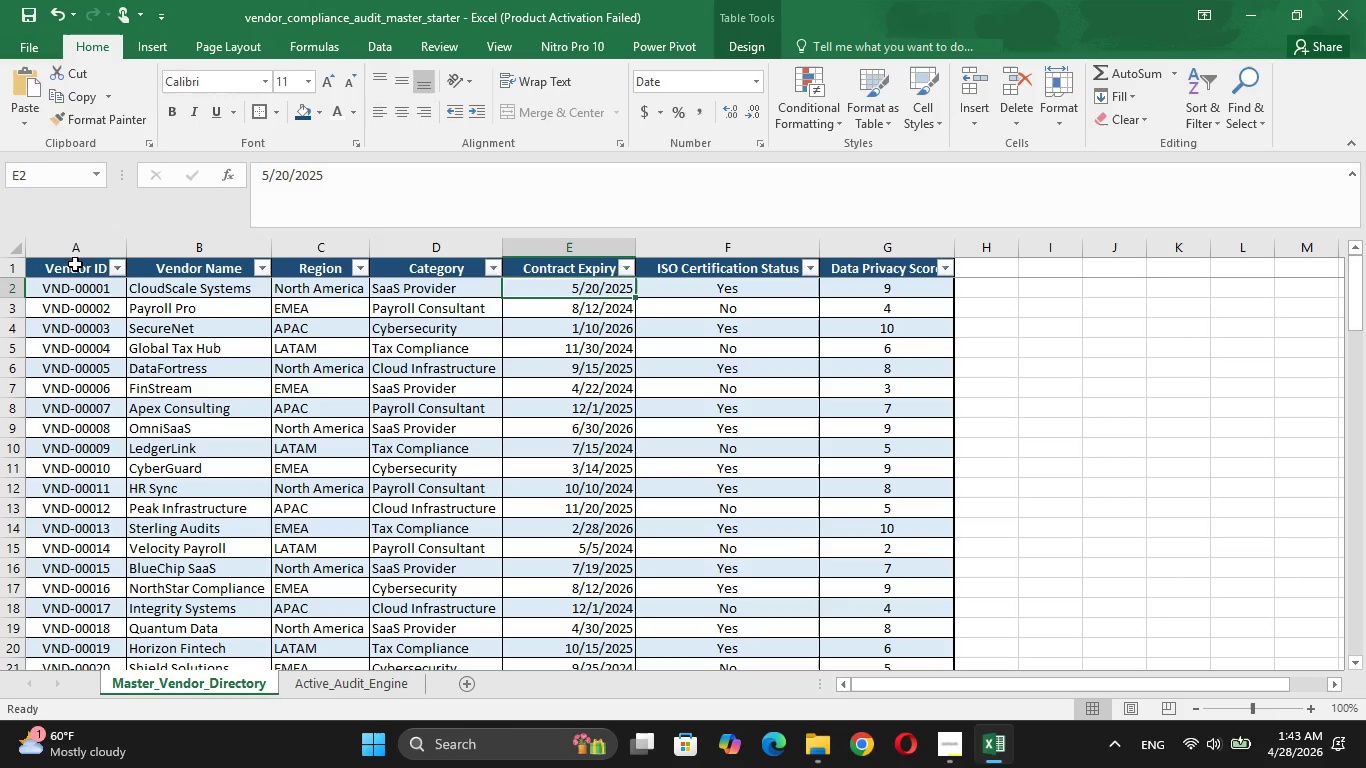 
left_click([75, 269])
 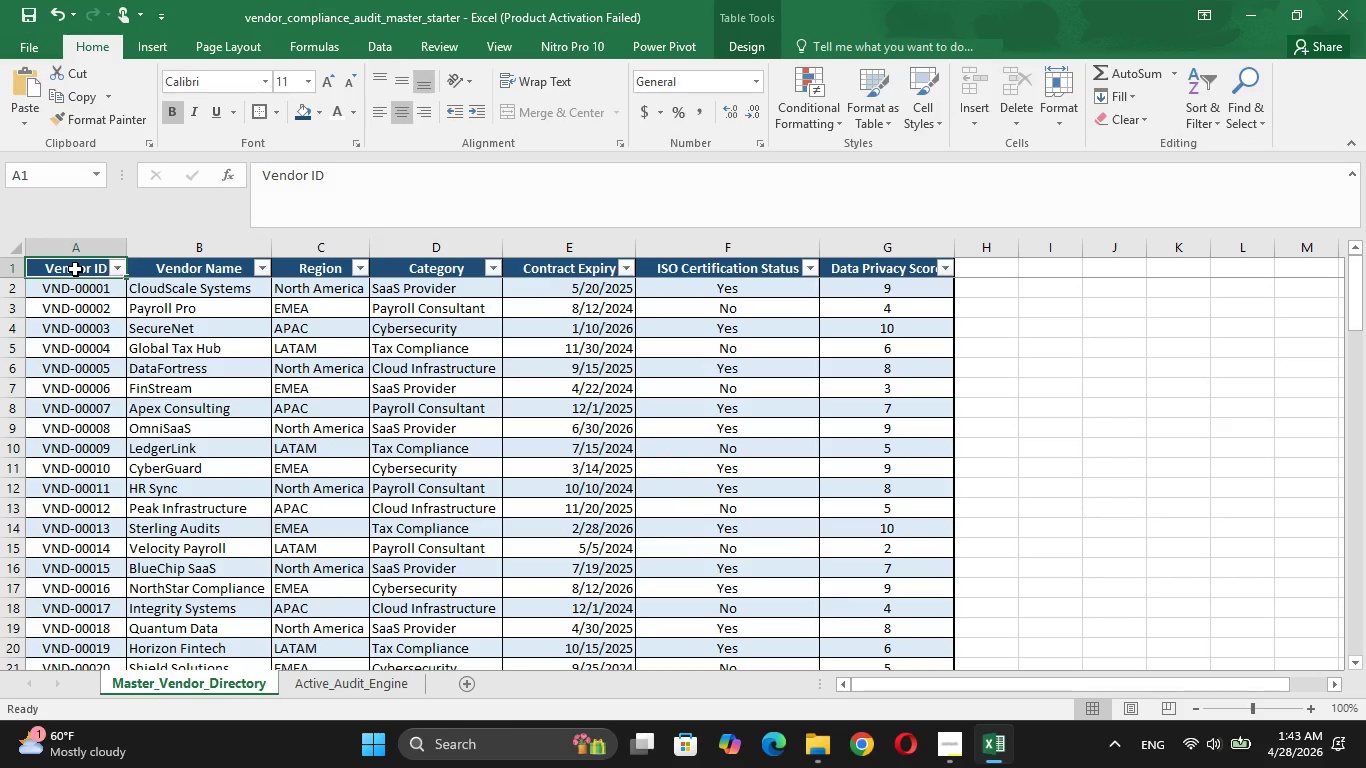 
key(Shift+ArrowRight)
 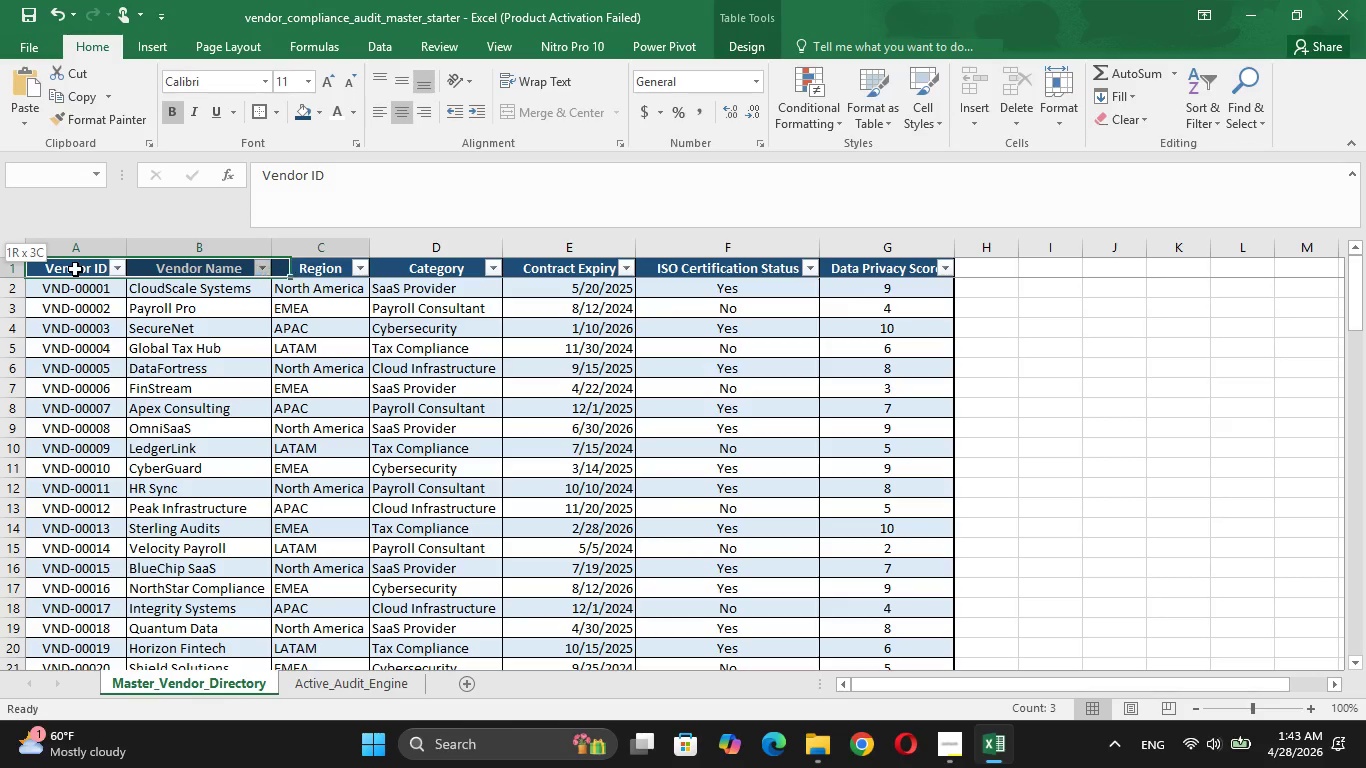 
key(Shift+ArrowRight)
 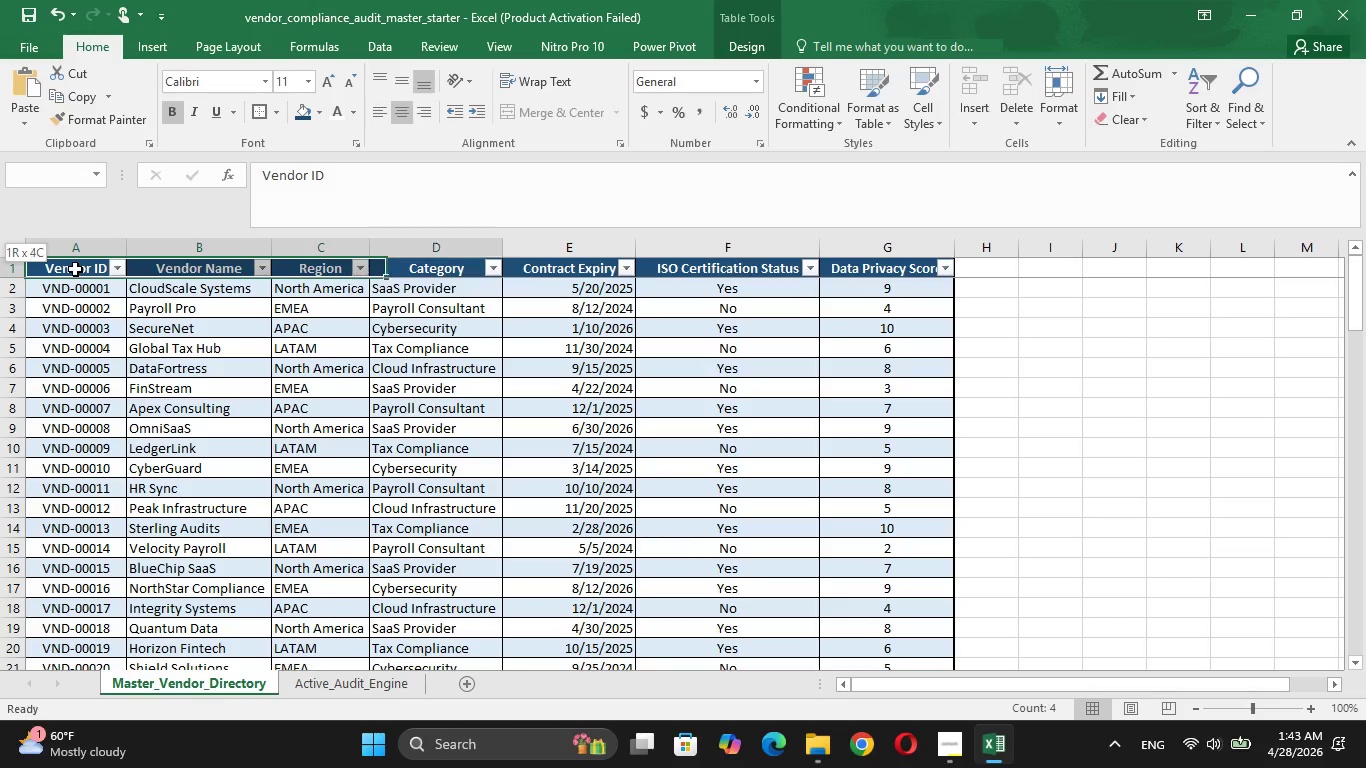 
key(Shift+ArrowRight)
 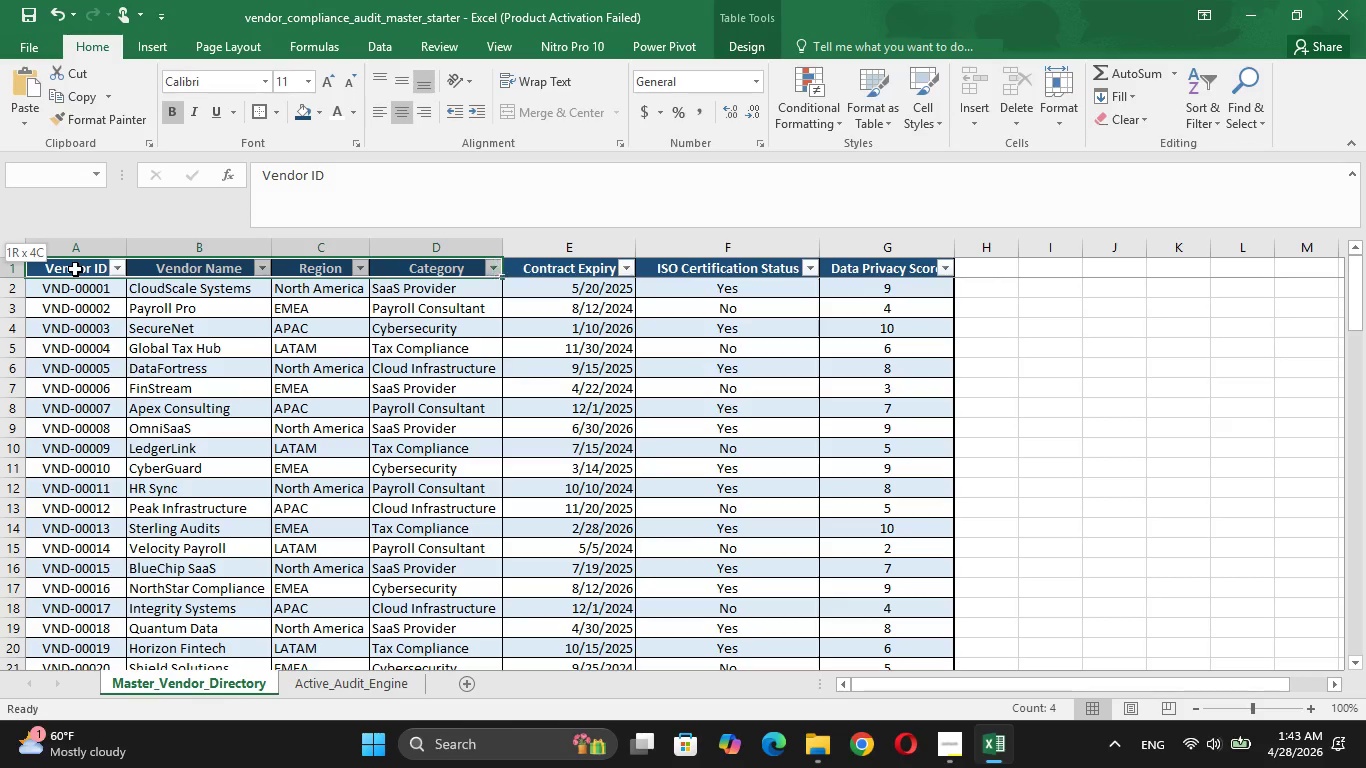 
key(Shift+ArrowRight)
 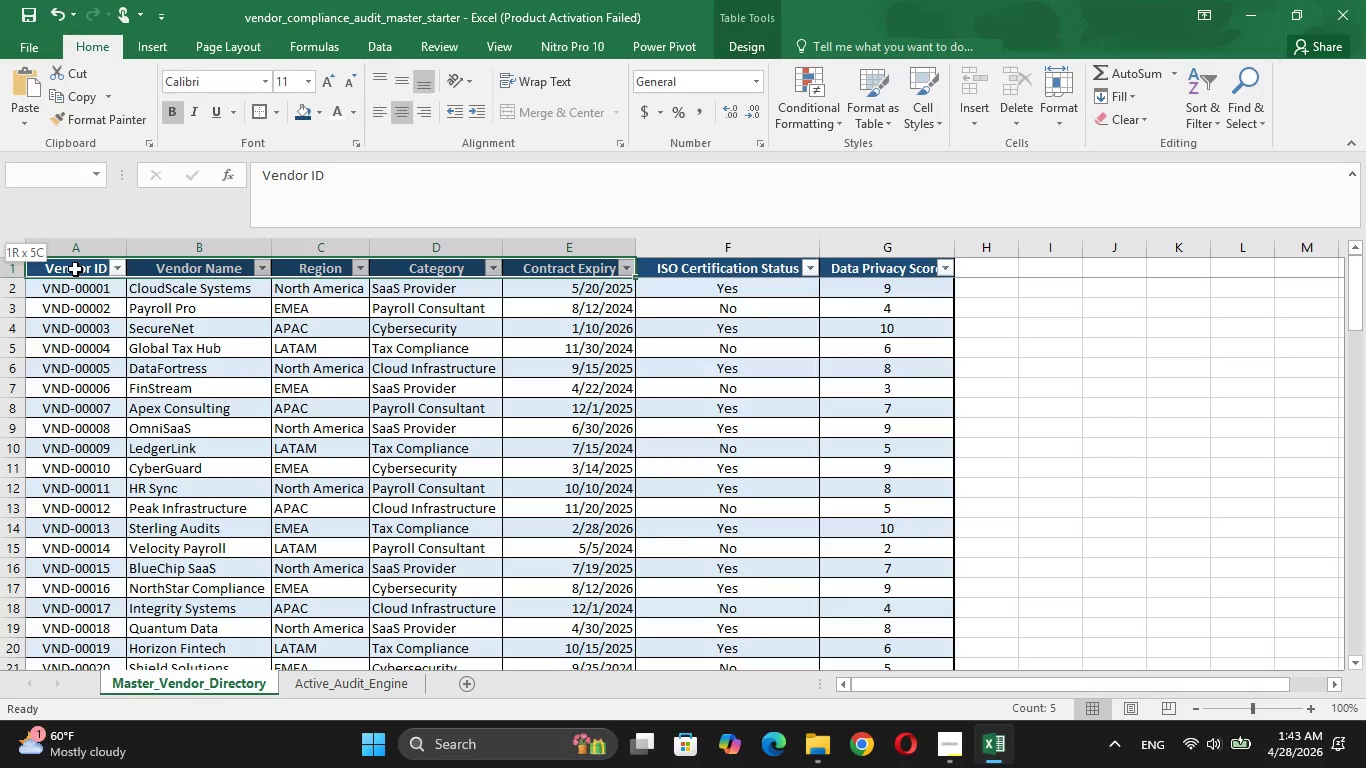 
key(Shift+ArrowRight)
 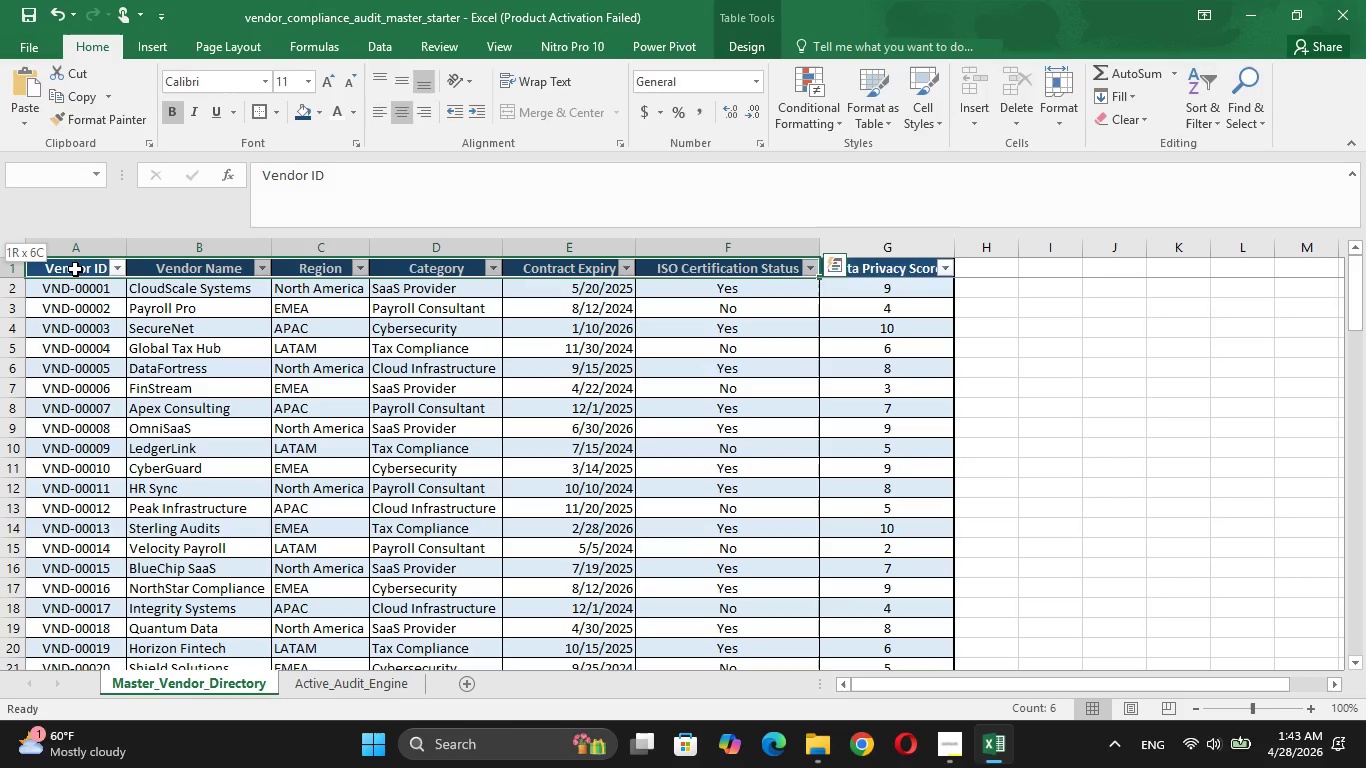 
key(Shift+ArrowRight)
 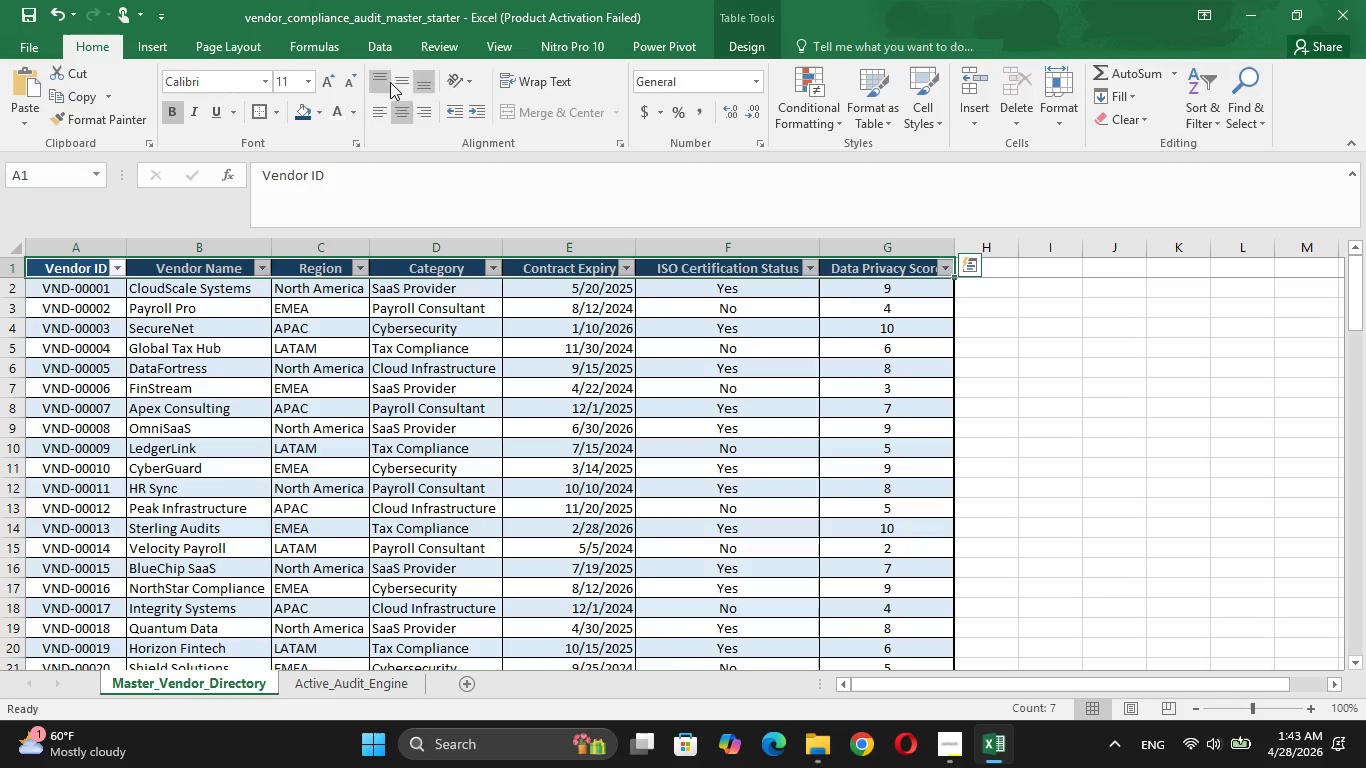 
left_click([396, 79])
 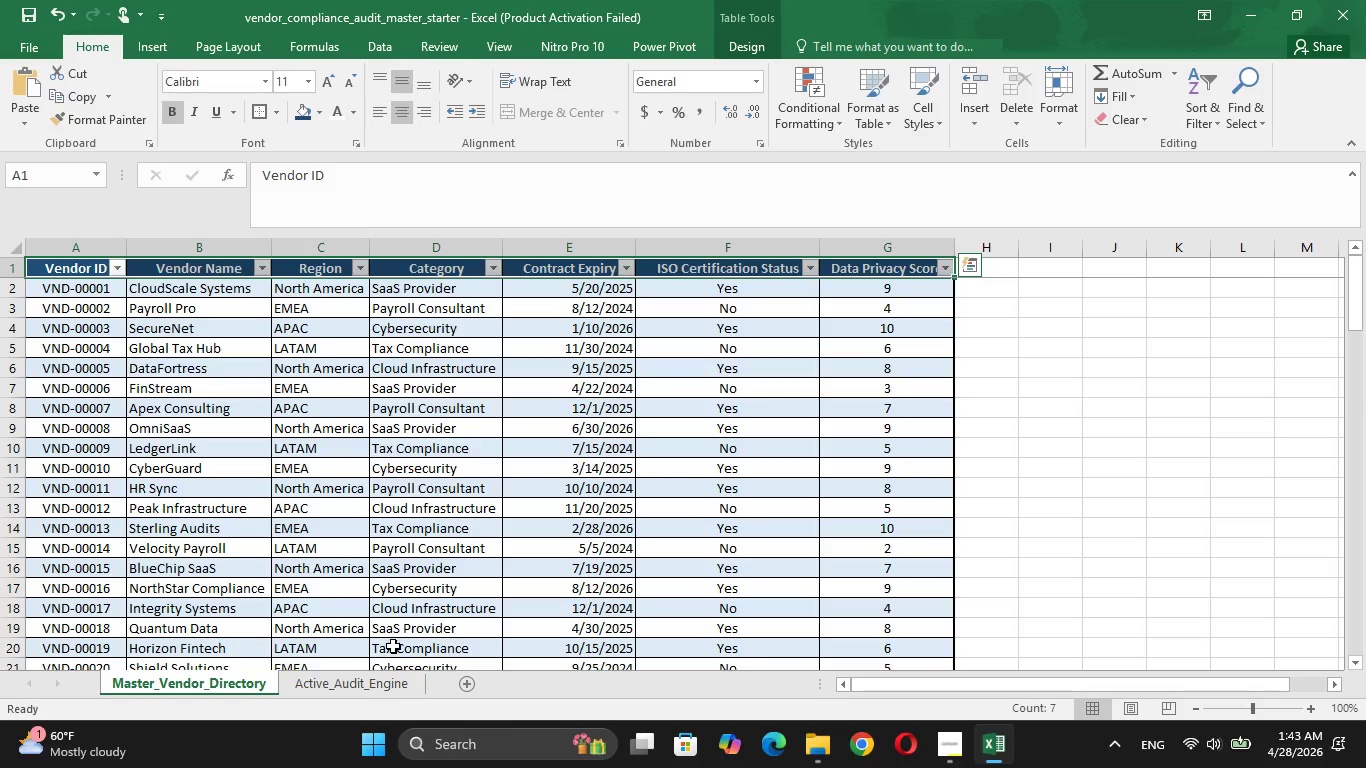 
left_click([370, 688])
 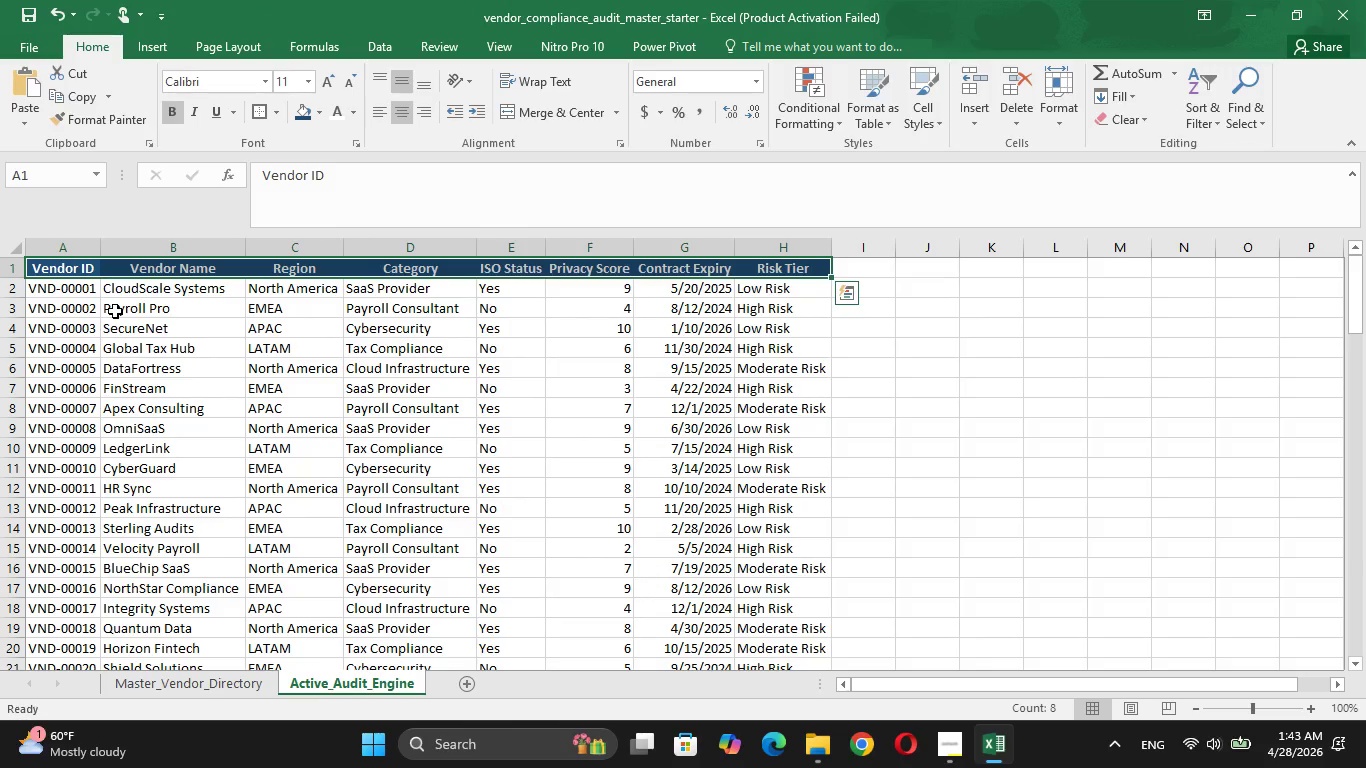 
wait(19.89)
 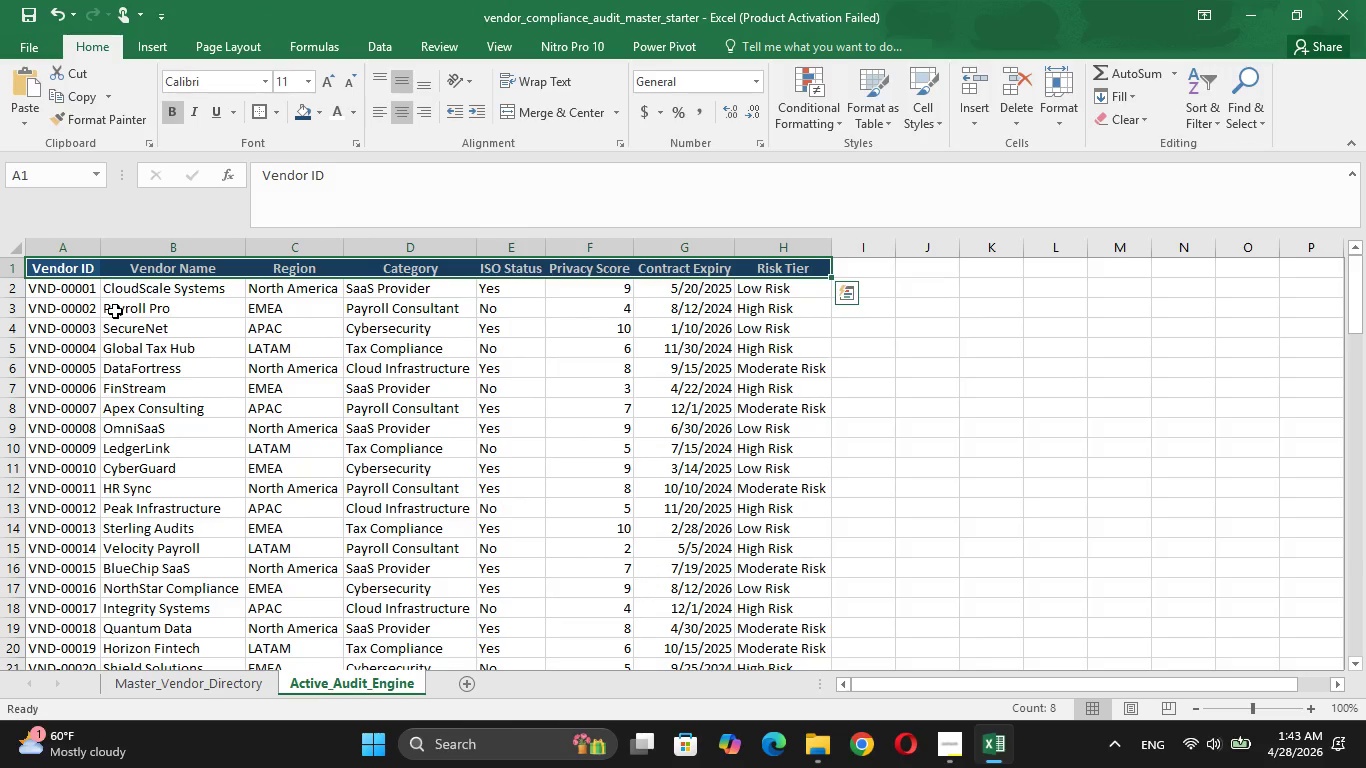 
left_click([72, 268])
 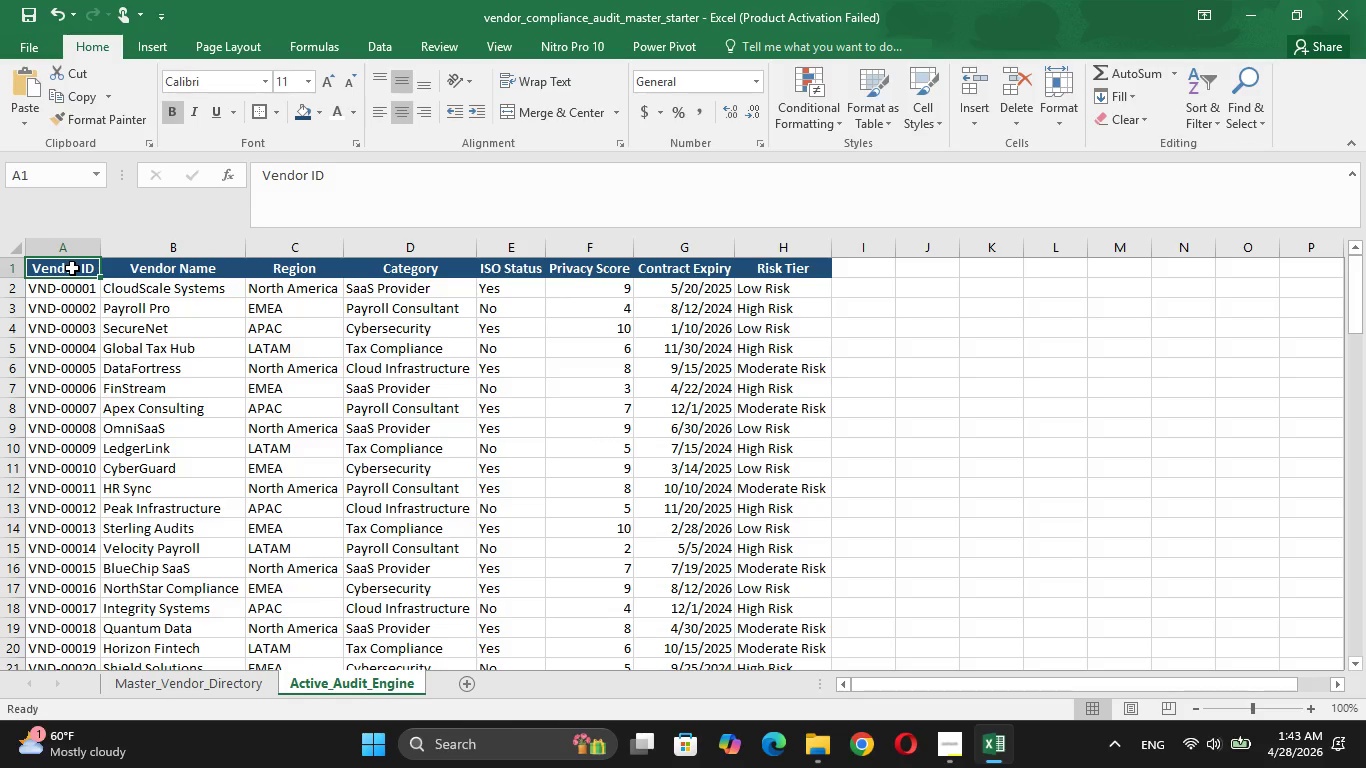 
key(ArrowDown)
 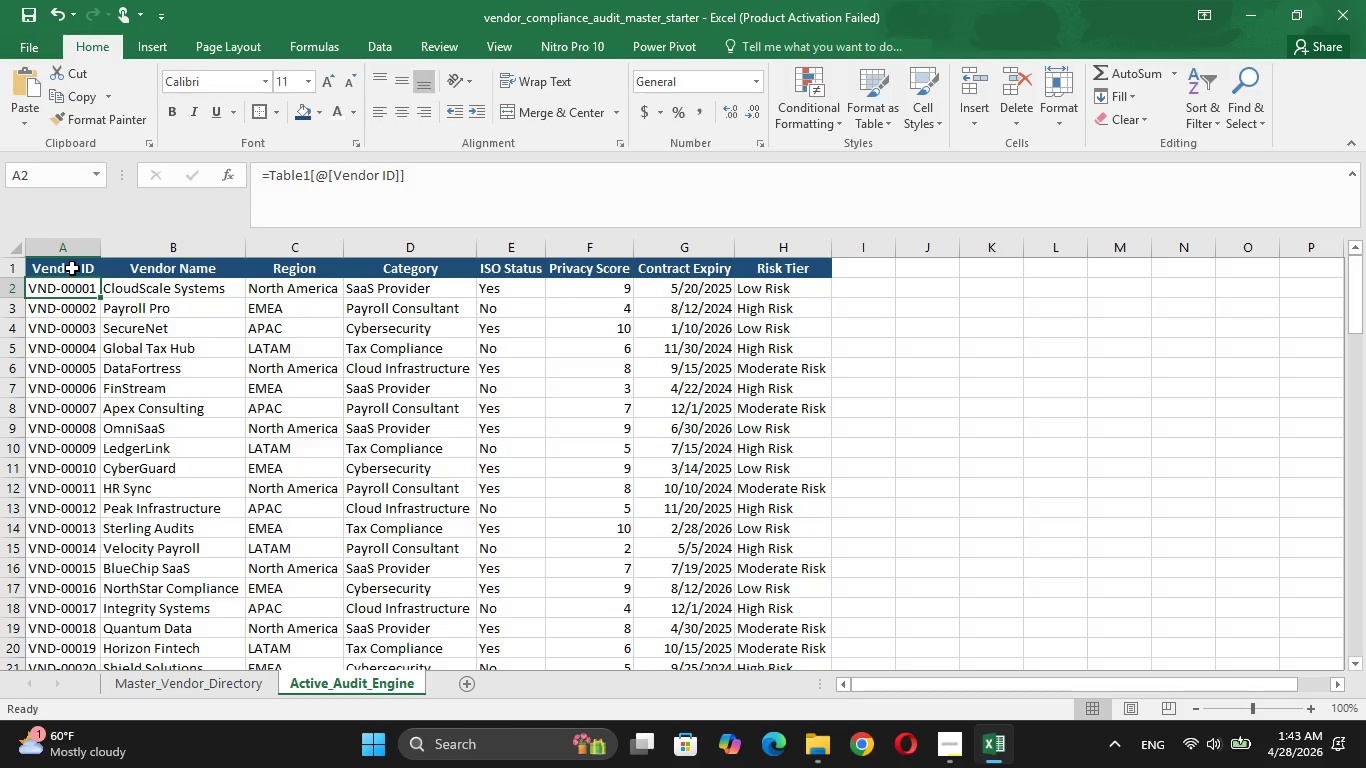 
key(ArrowDown)
 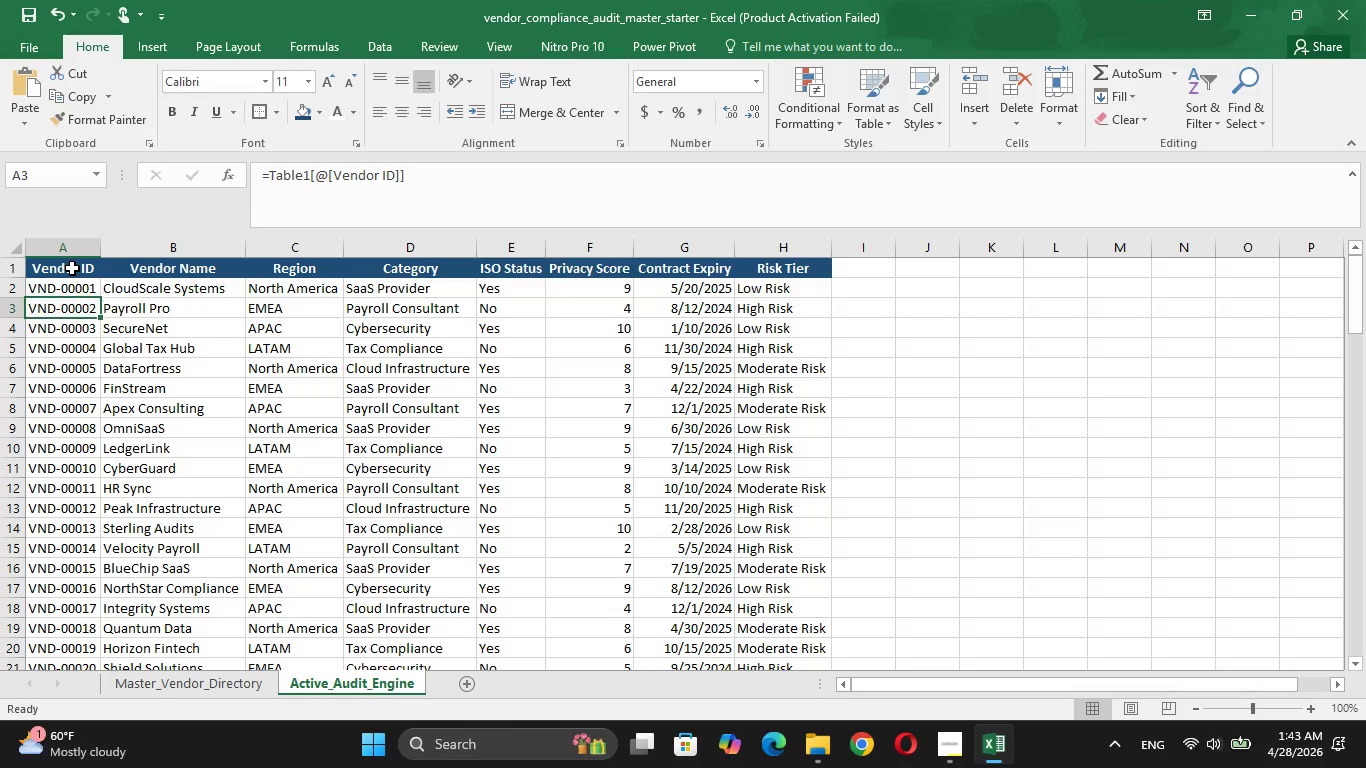 
key(ArrowDown)
 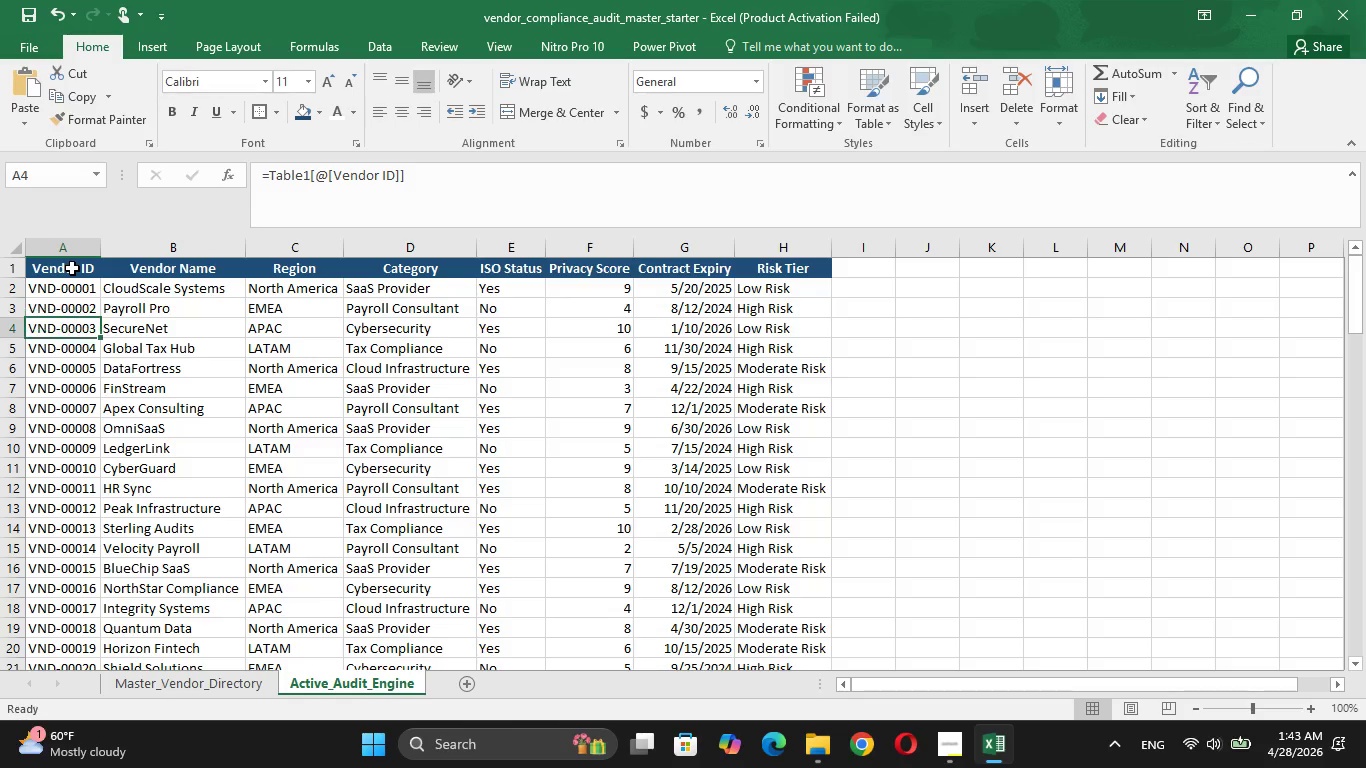 
key(ArrowDown)
 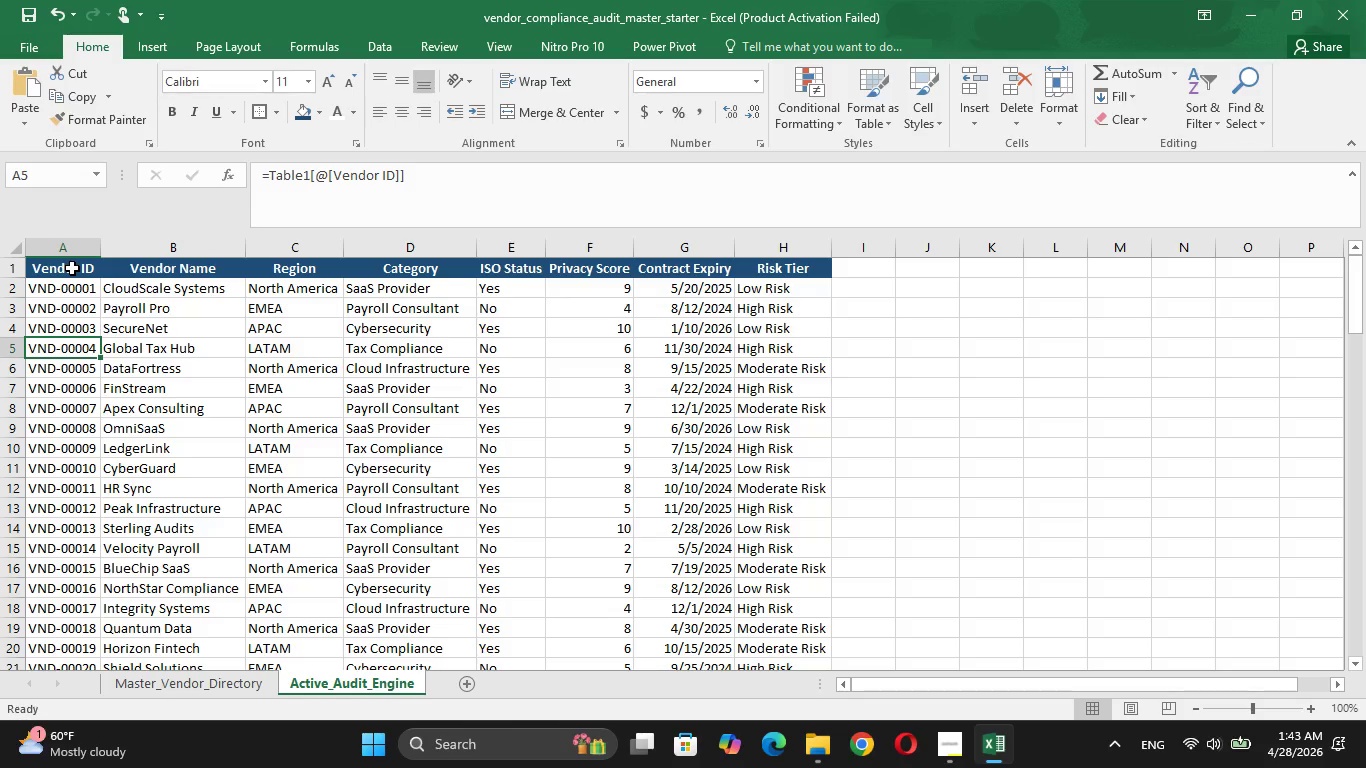 
key(ArrowUp)
 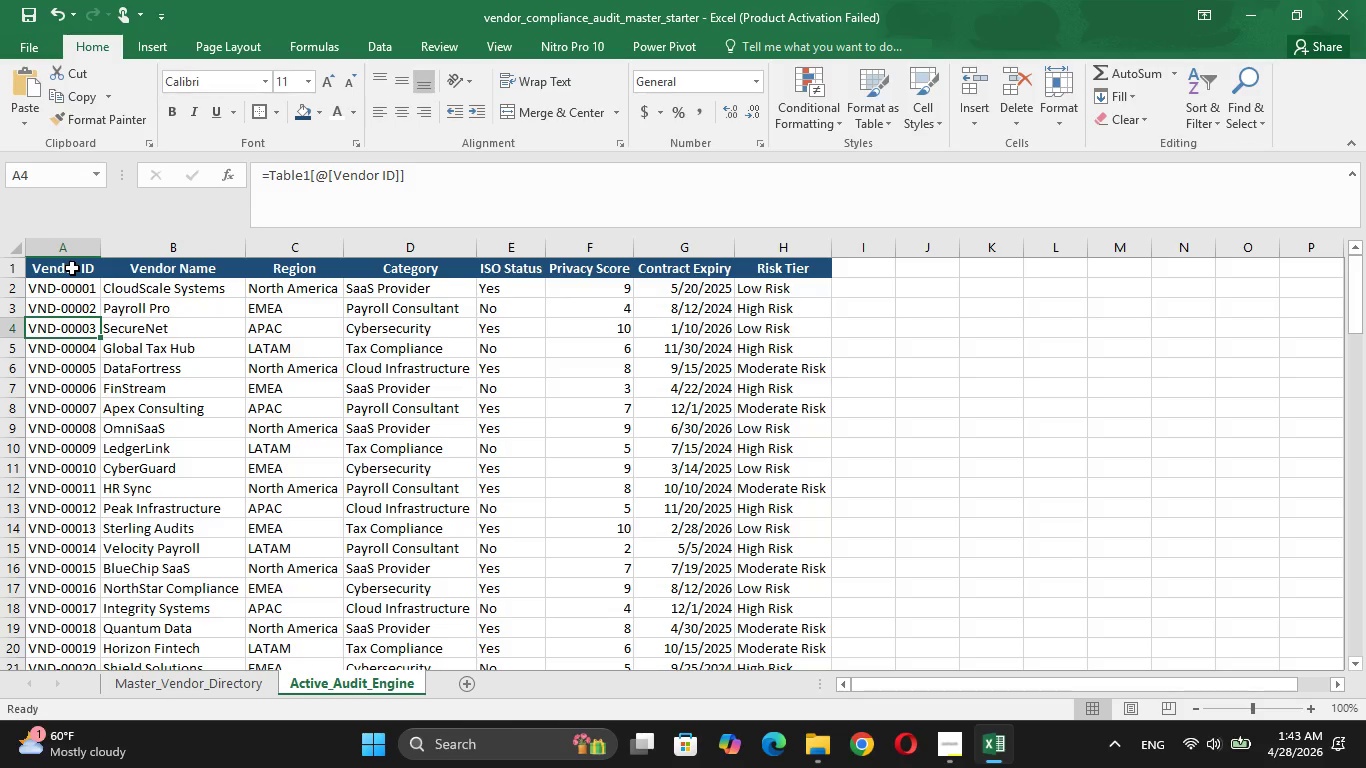 
key(ArrowUp)
 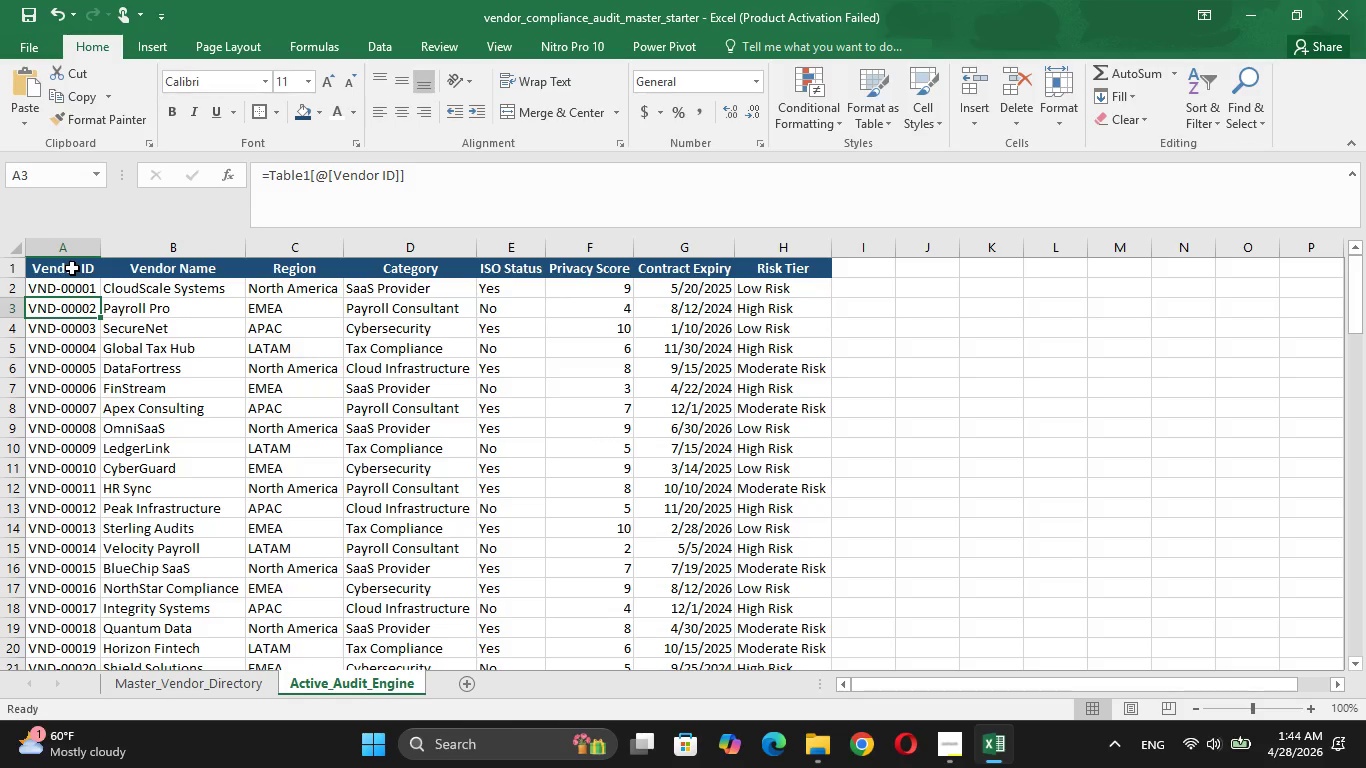 
key(ArrowUp)
 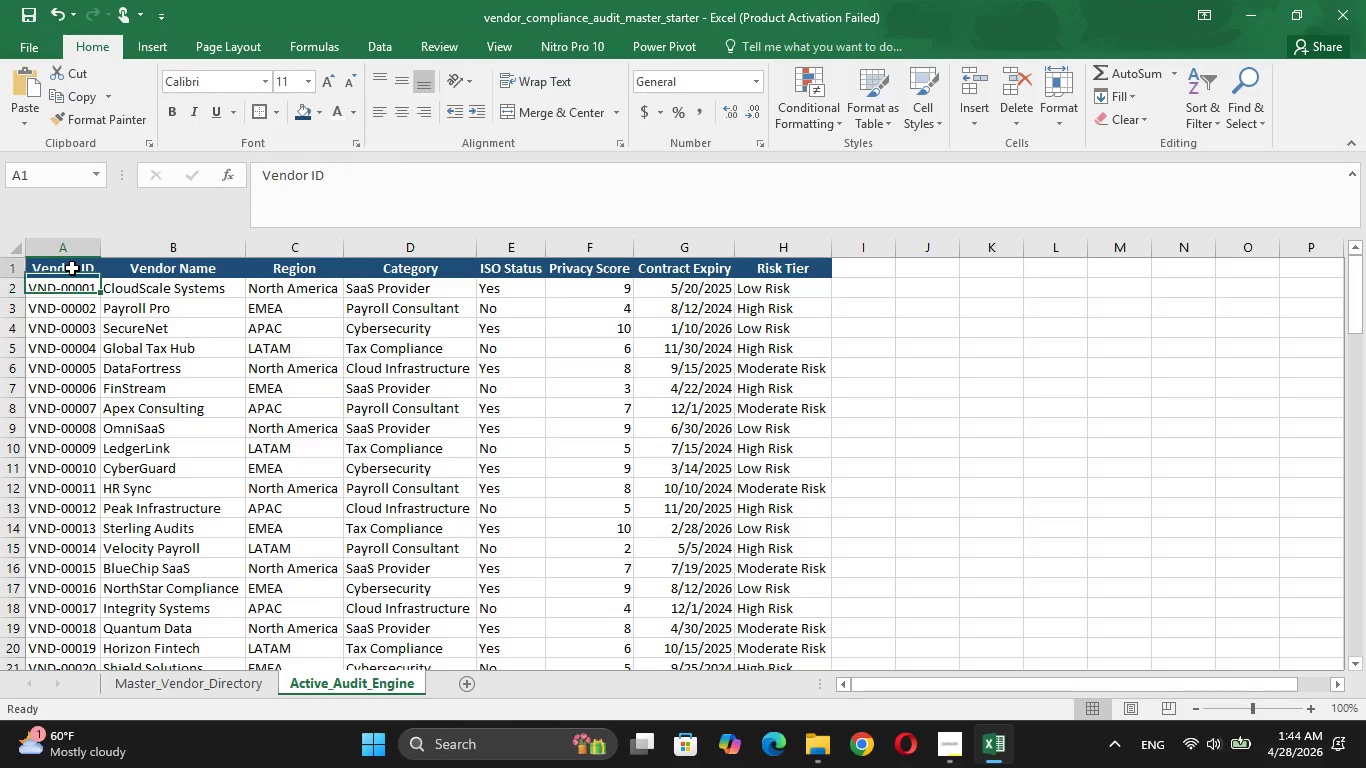 
key(ArrowUp)
 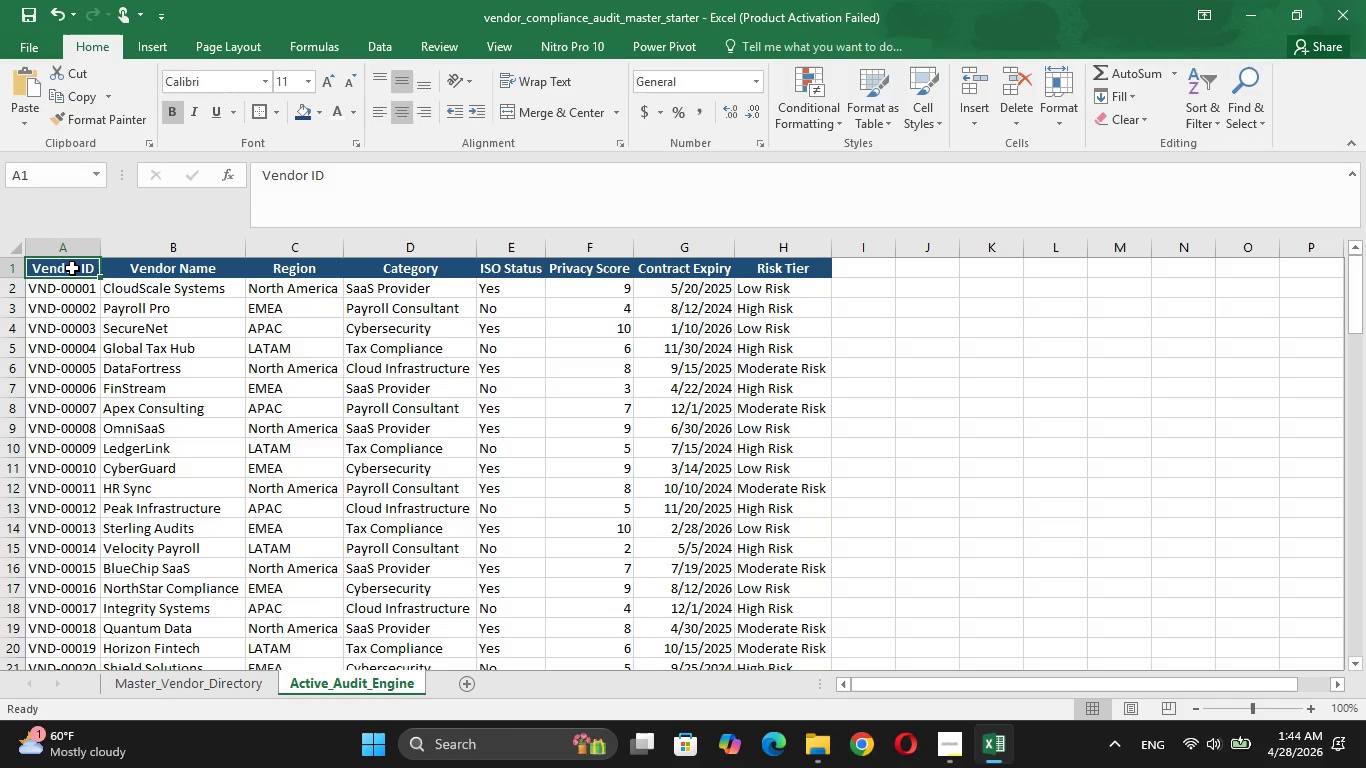 
key(Shift+ArrowRight)
 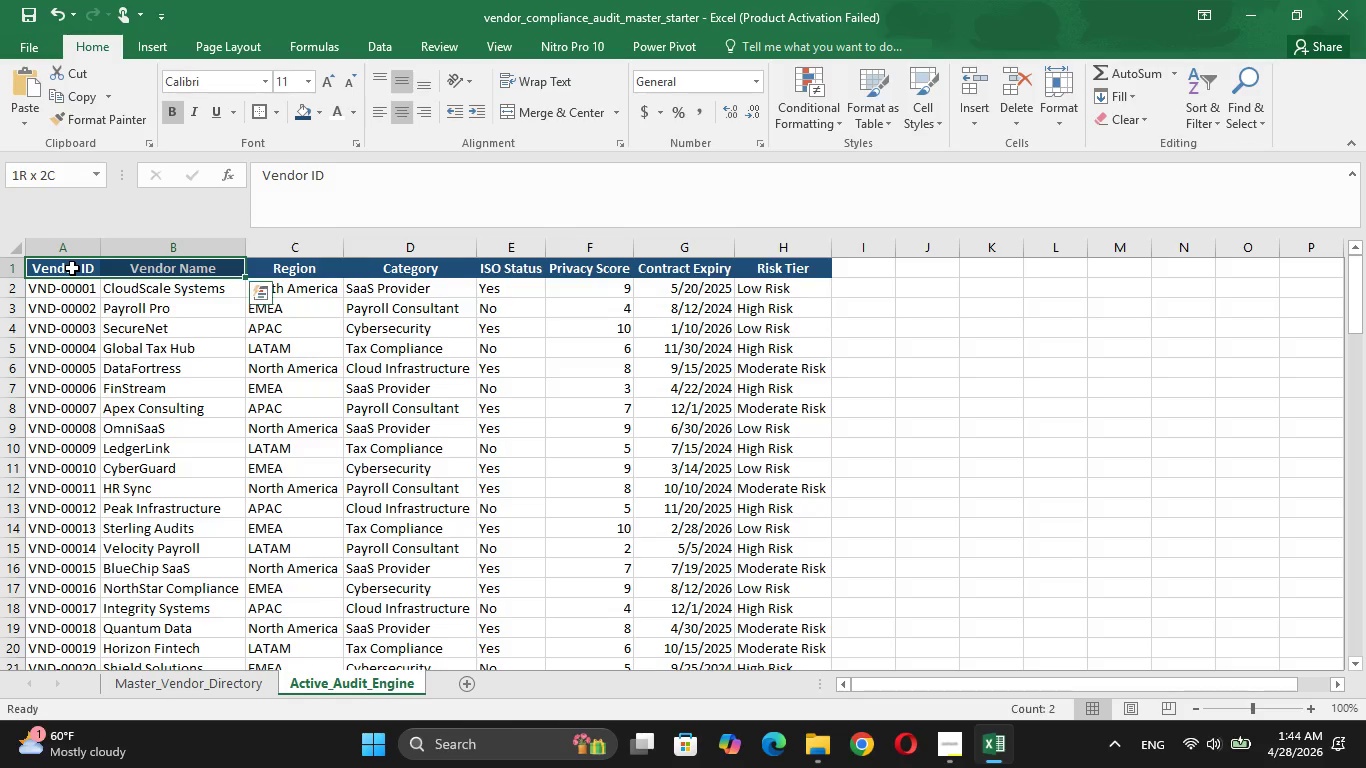 
key(Shift+ArrowRight)
 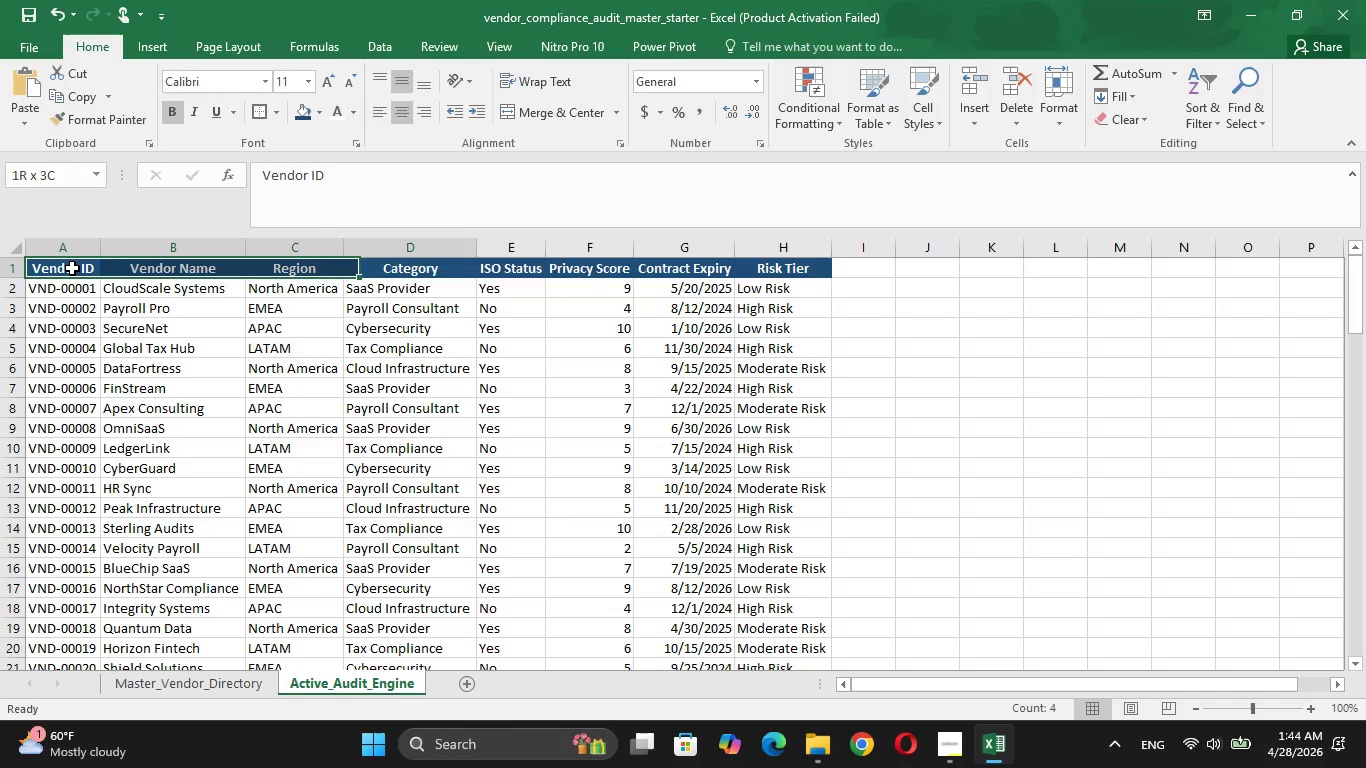 
key(Shift+ArrowRight)
 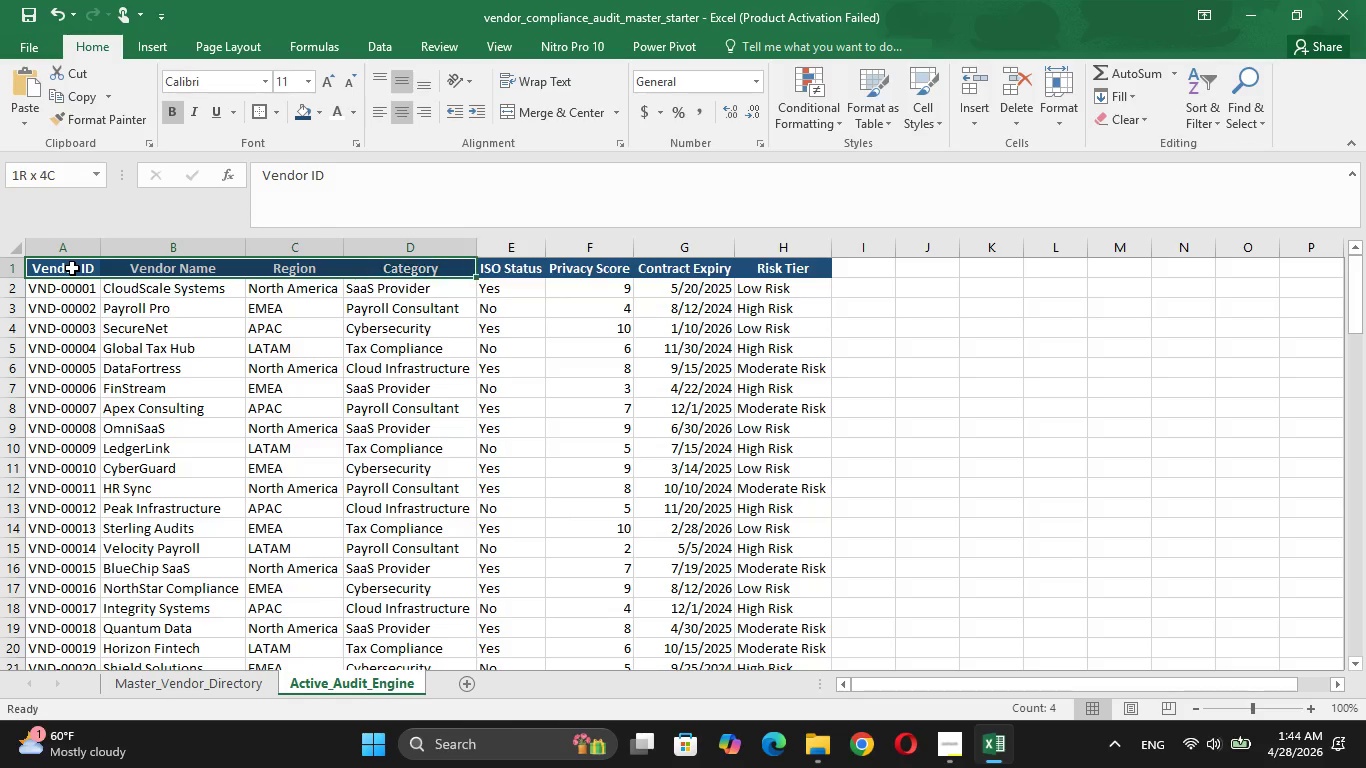 
key(Shift+ArrowRight)
 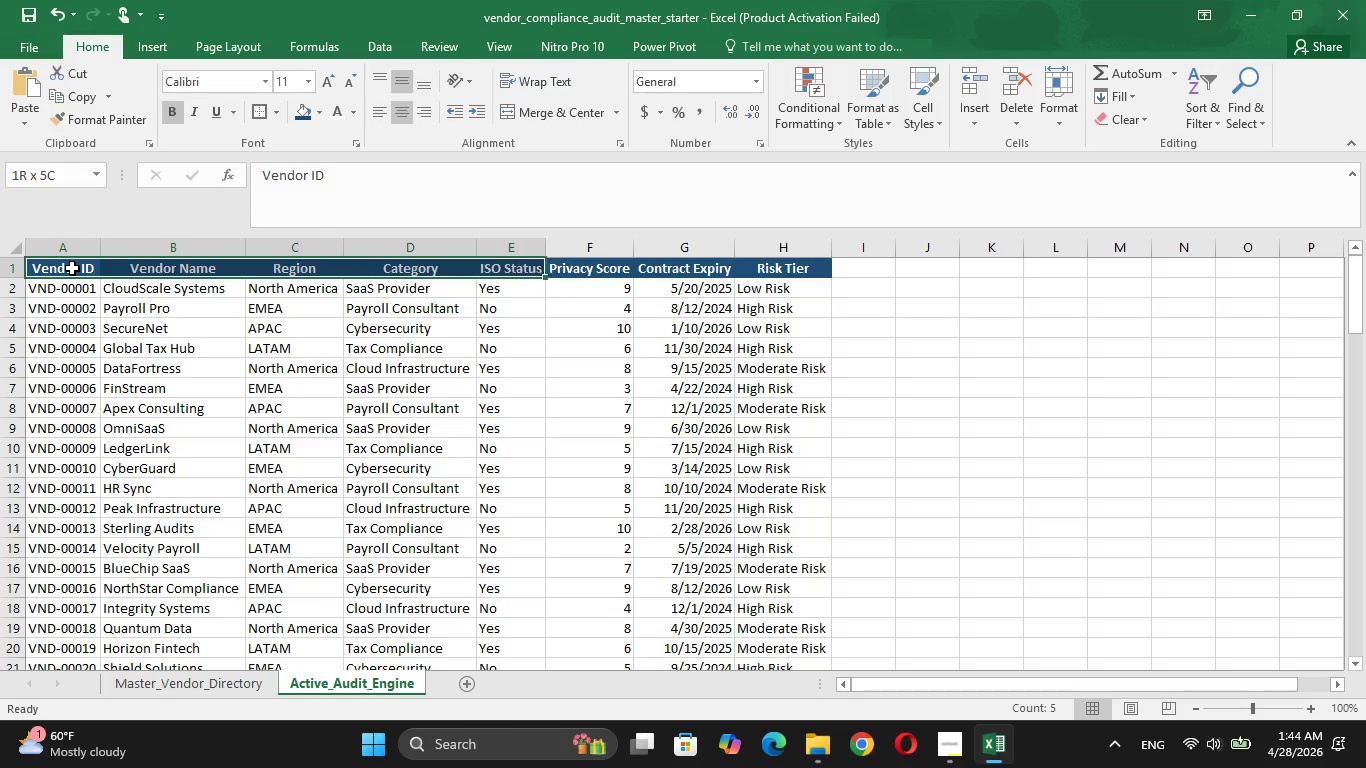 
key(Shift+ArrowRight)
 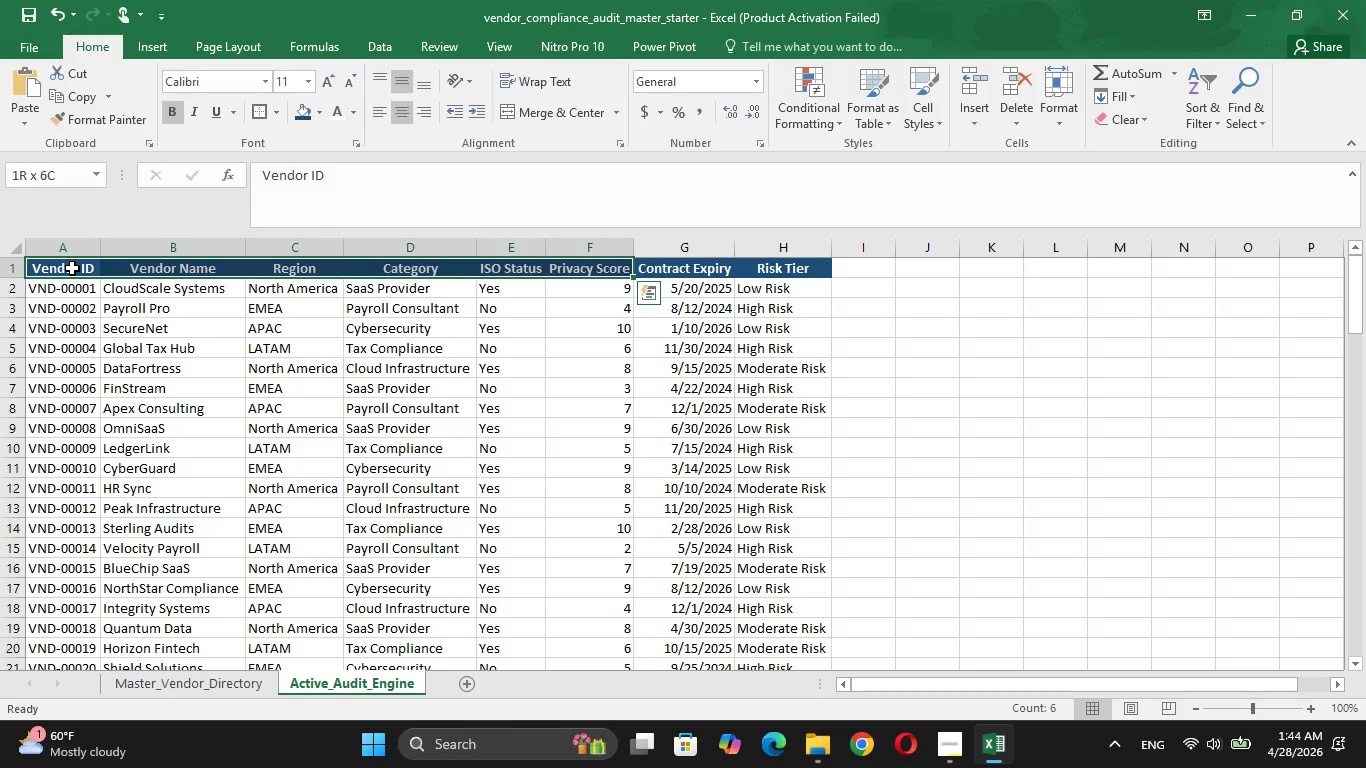 
key(Shift+ArrowRight)
 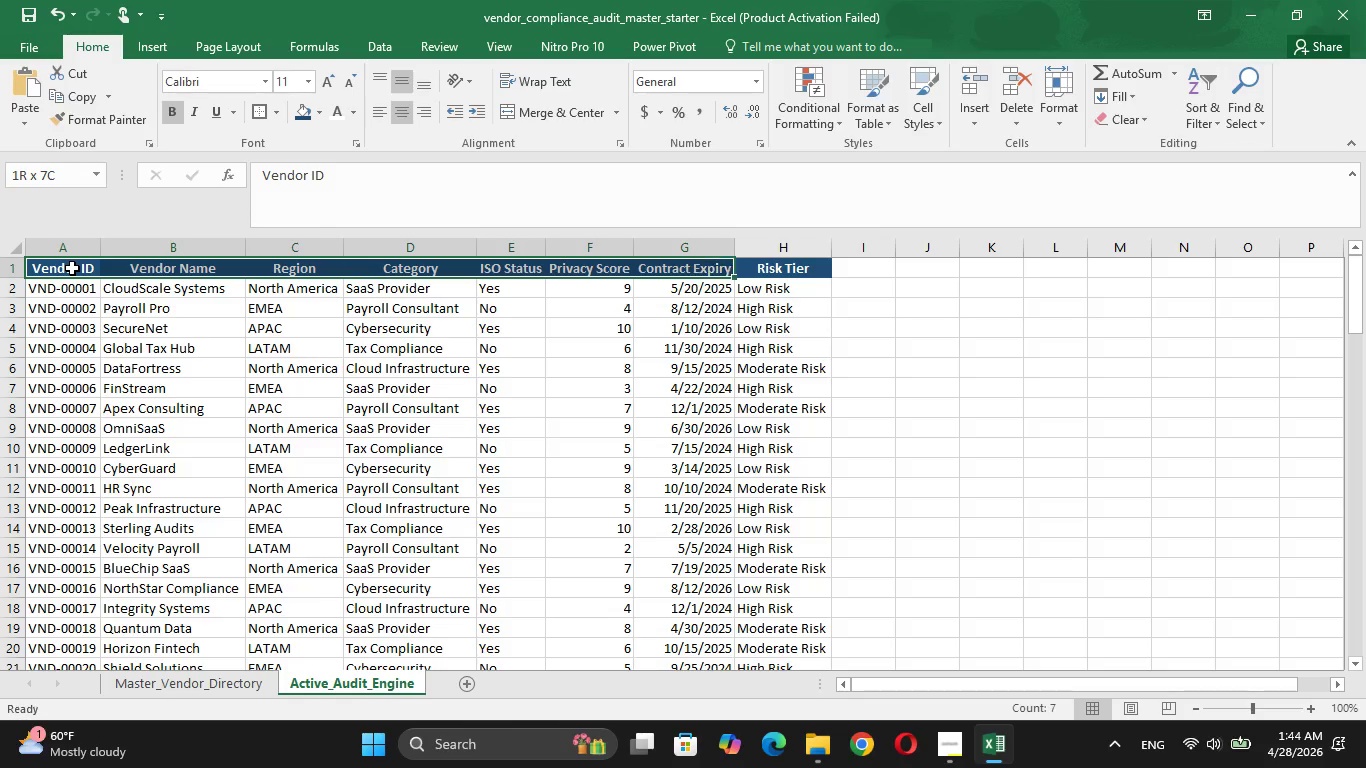 
key(Shift+ArrowRight)
 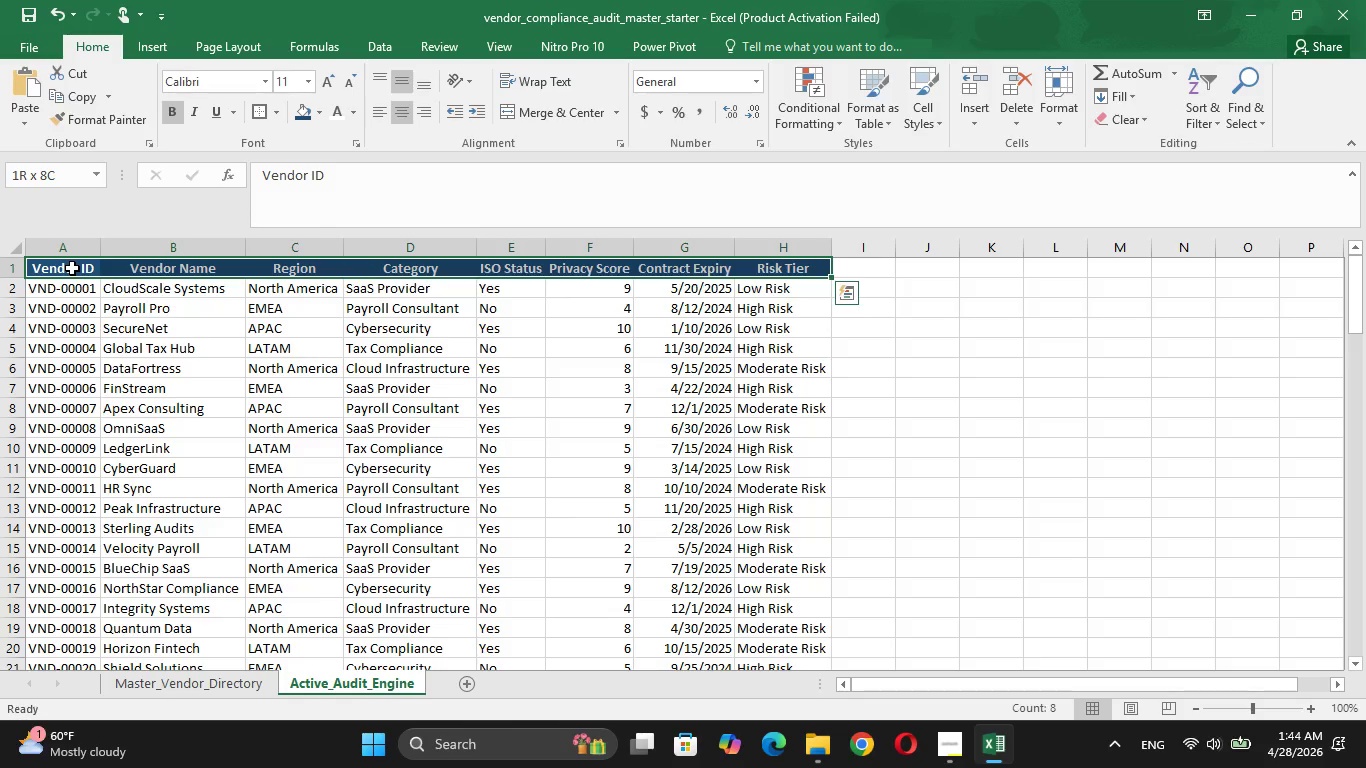 
hold_key(key=ArrowDown, duration=1.5)
 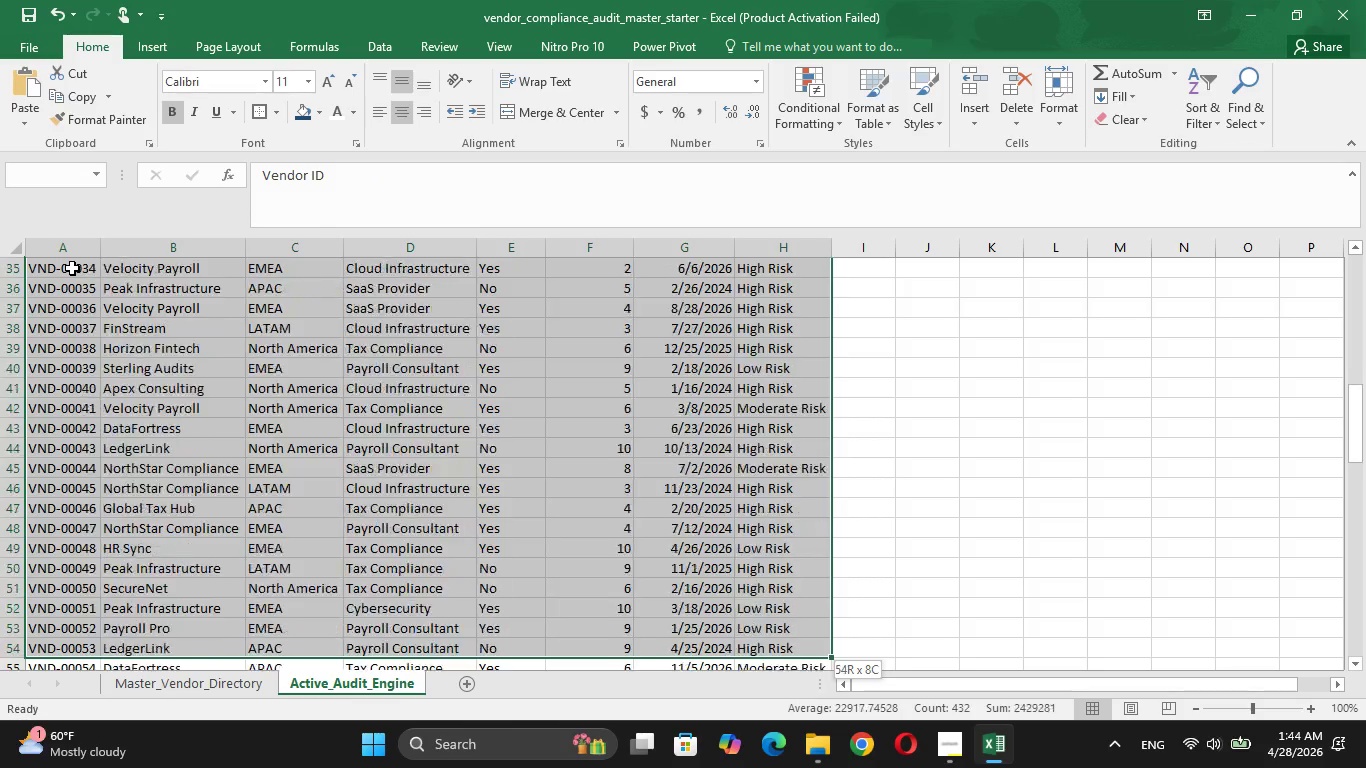 
hold_key(key=ArrowDown, duration=1.02)
 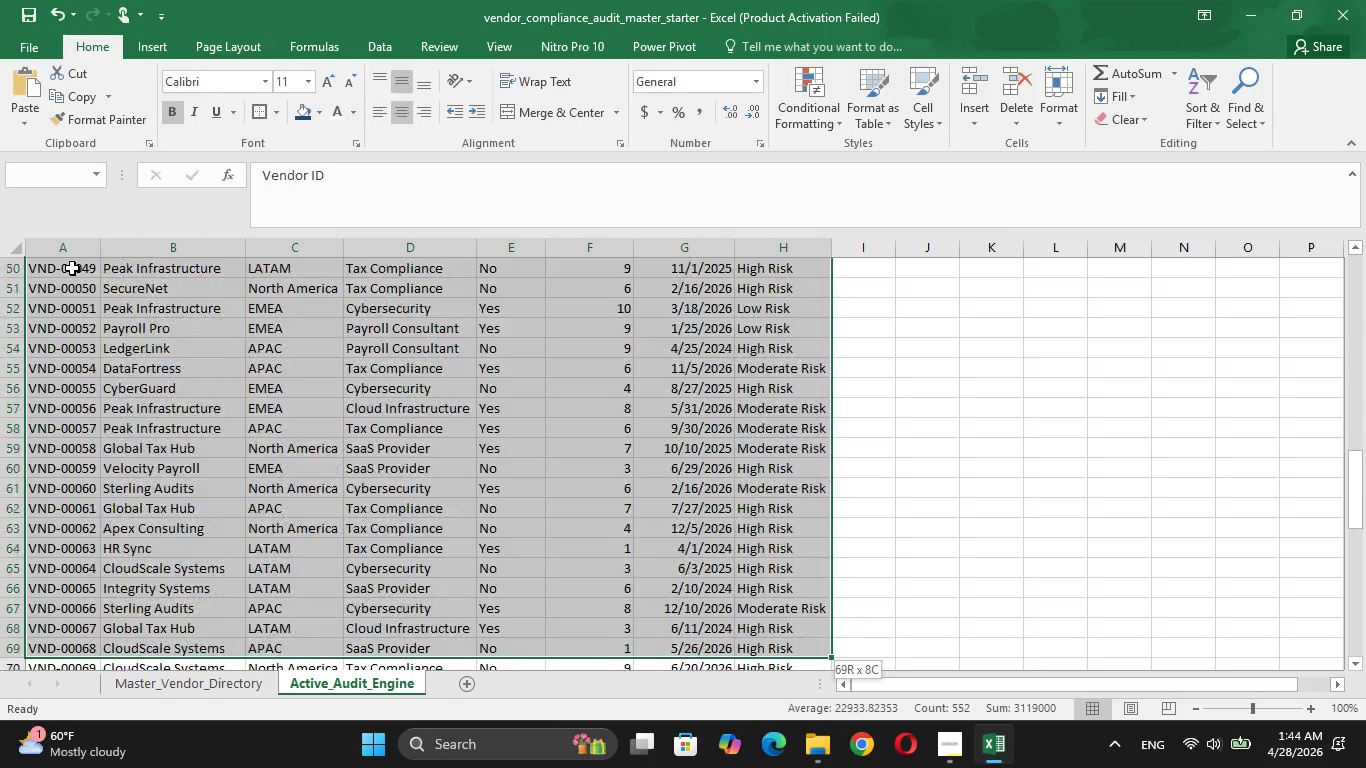 
hold_key(key=ArrowDown, duration=0.84)
 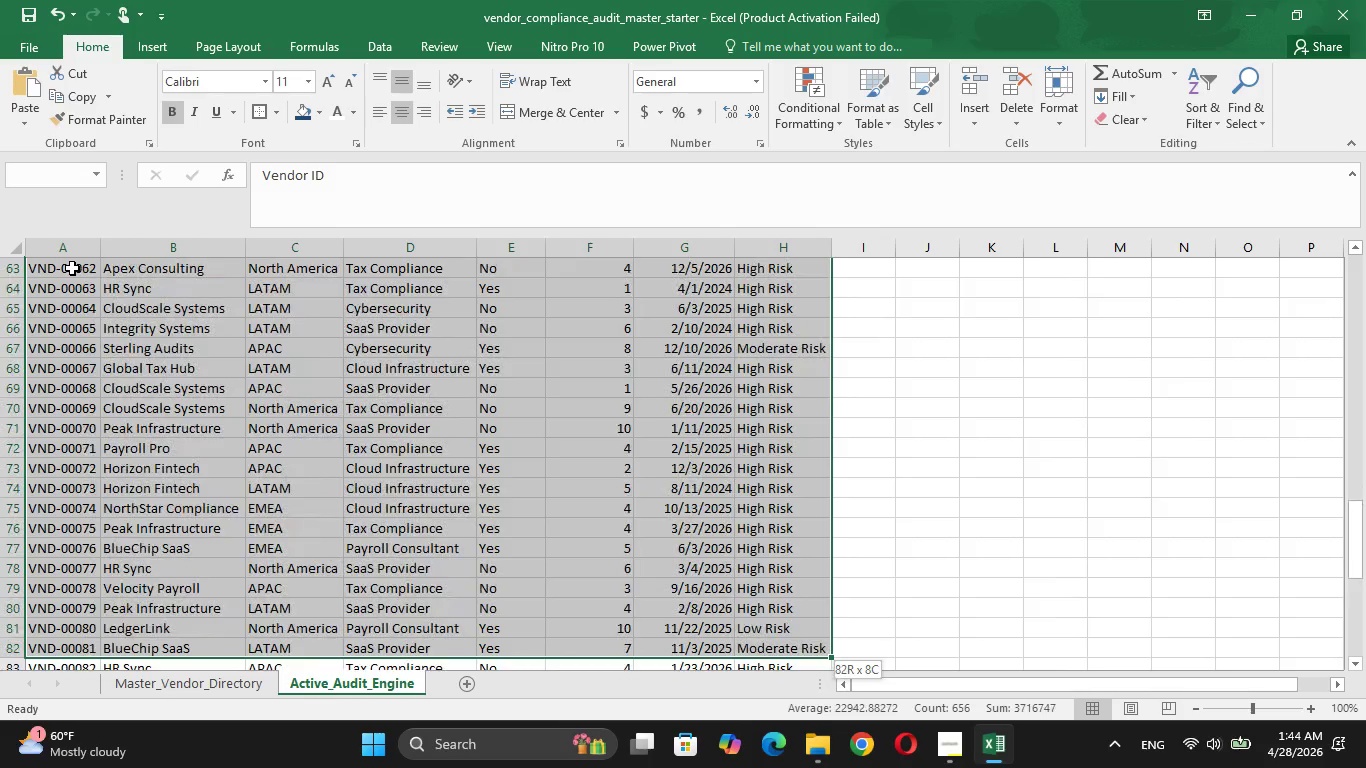 
key(Shift+ArrowDown)
 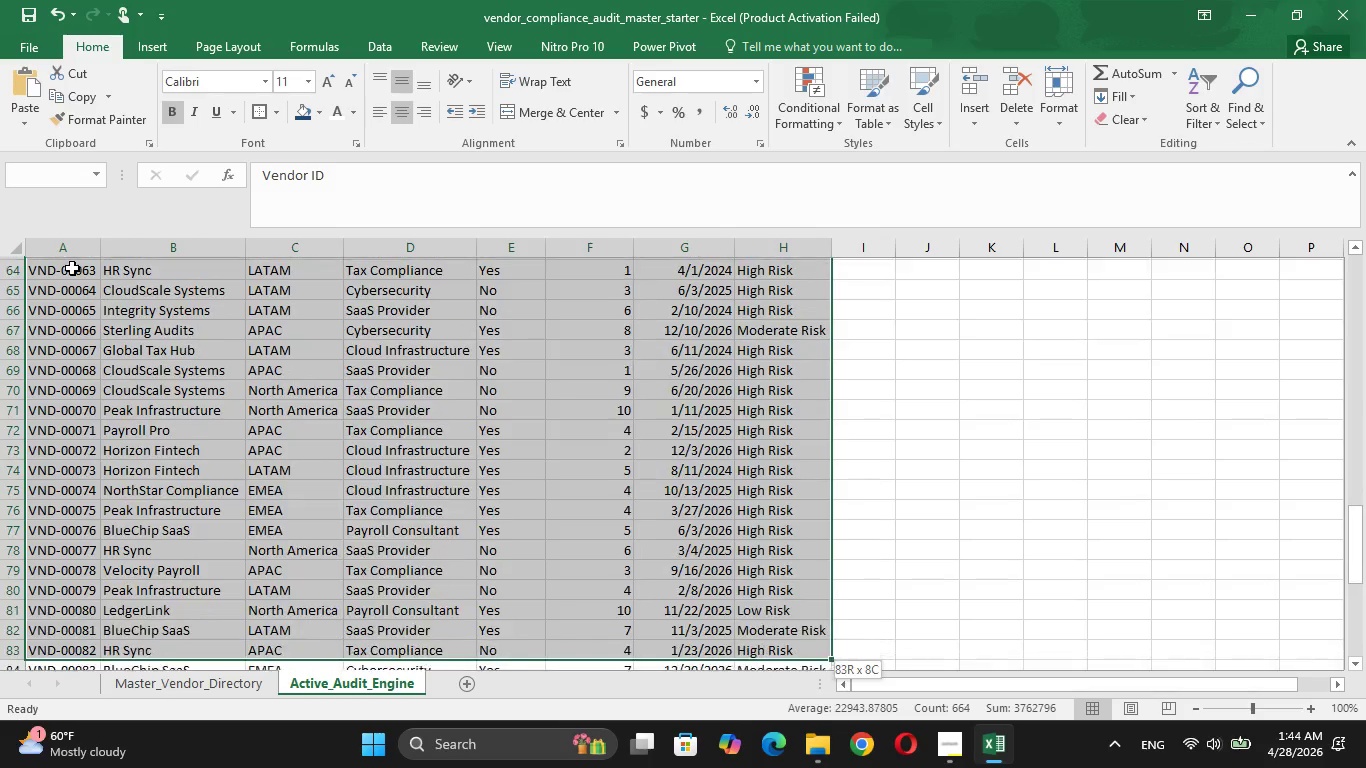 
key(Shift+ArrowDown)
 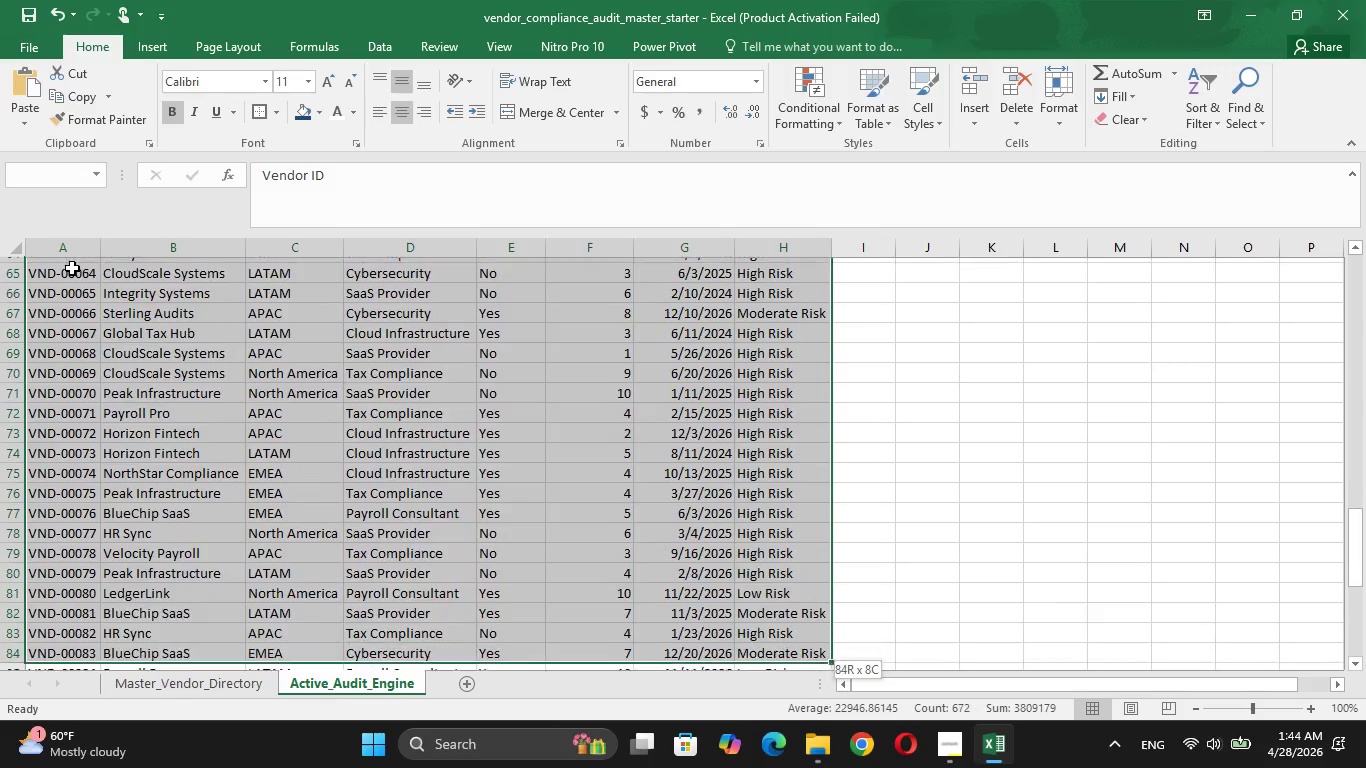 
key(Shift+ArrowDown)
 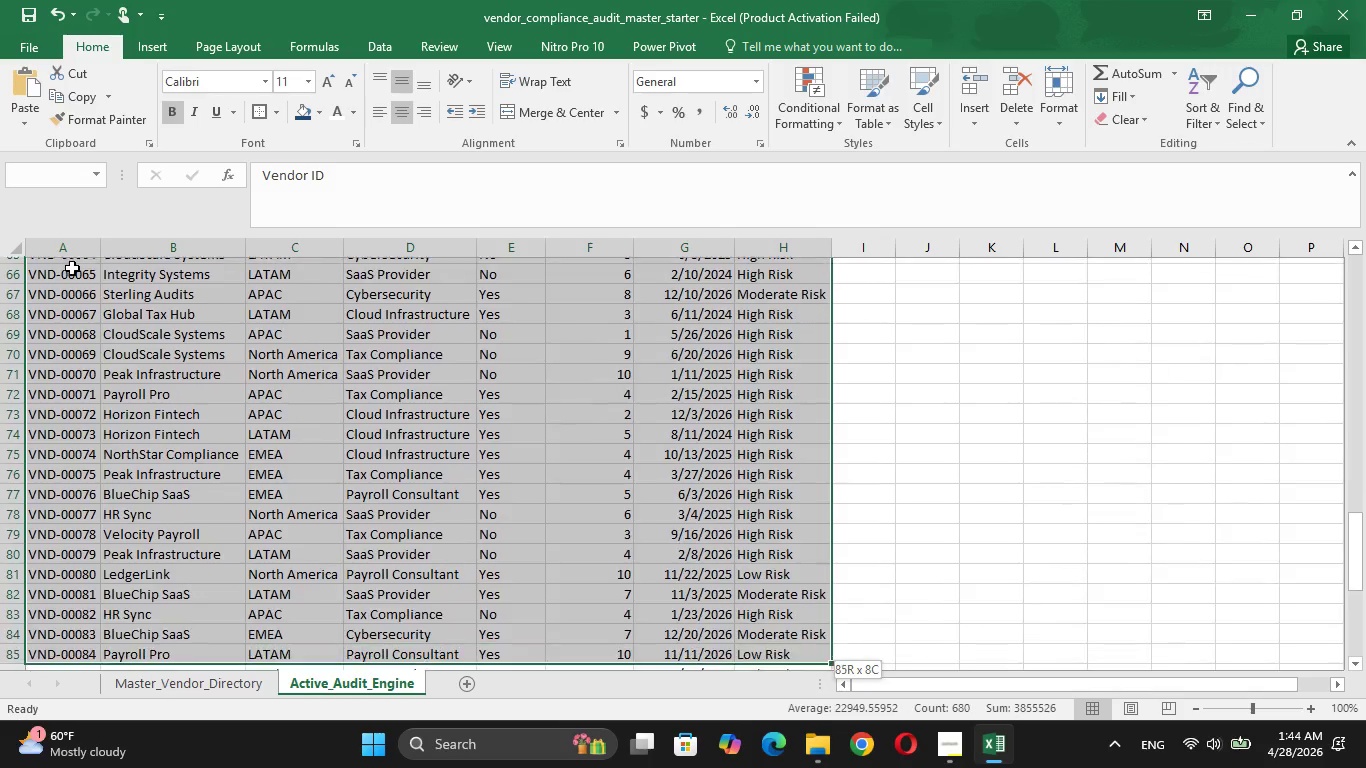 
key(Shift+ArrowDown)
 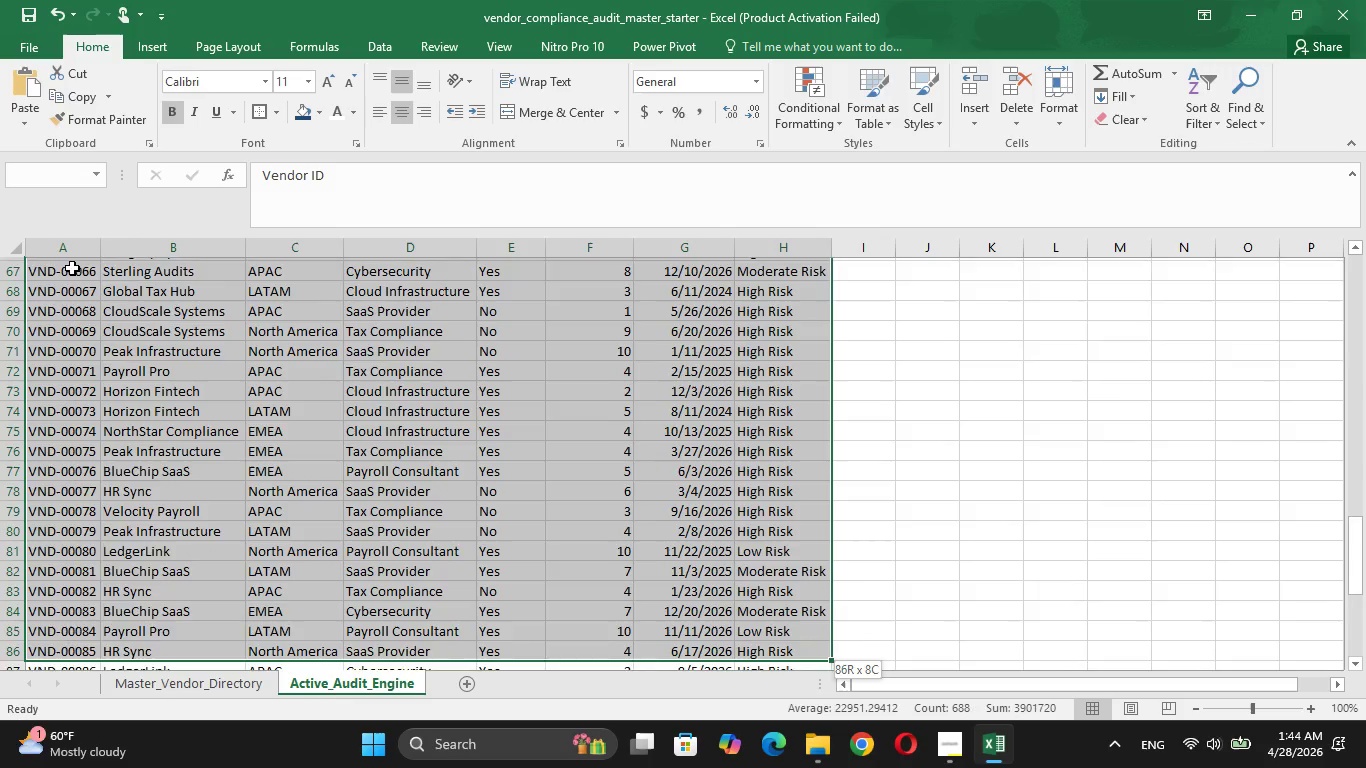 
key(Shift+ArrowDown)
 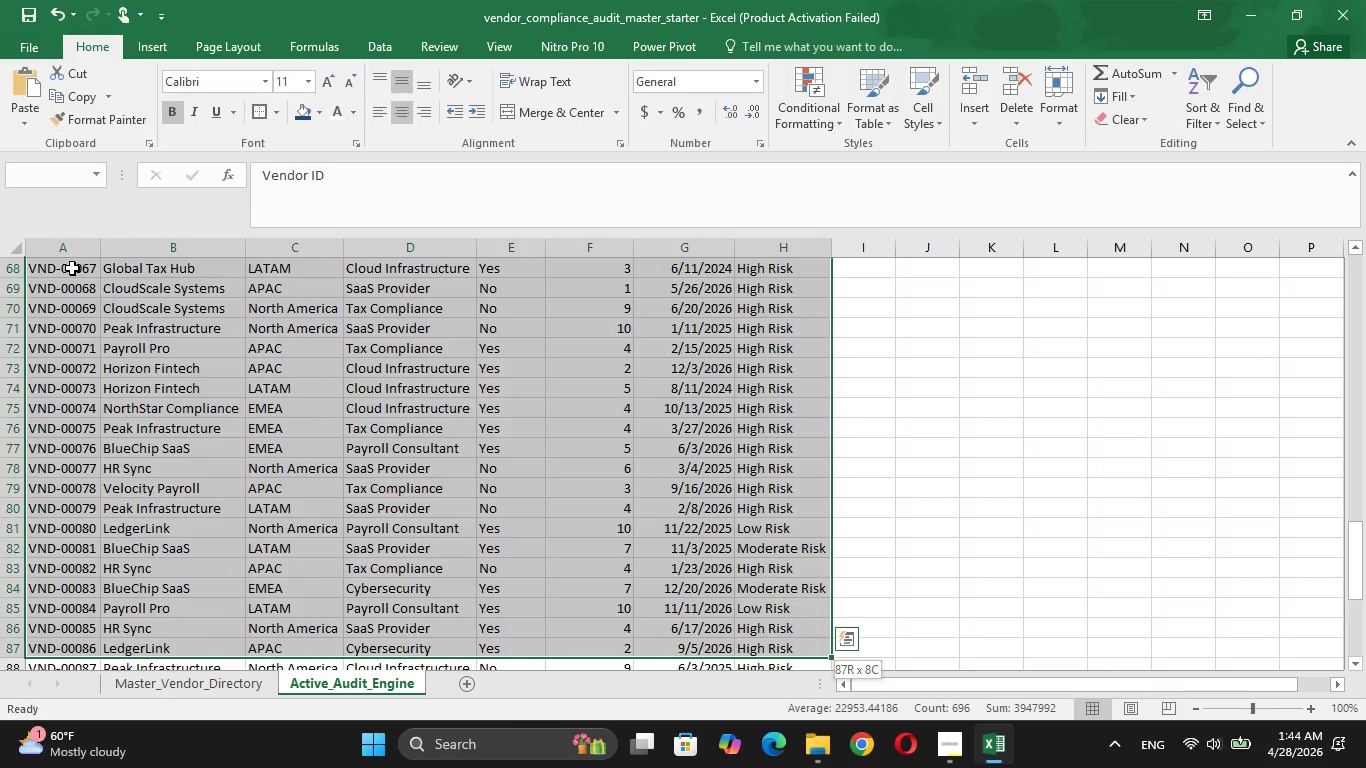 
key(Shift+ArrowDown)
 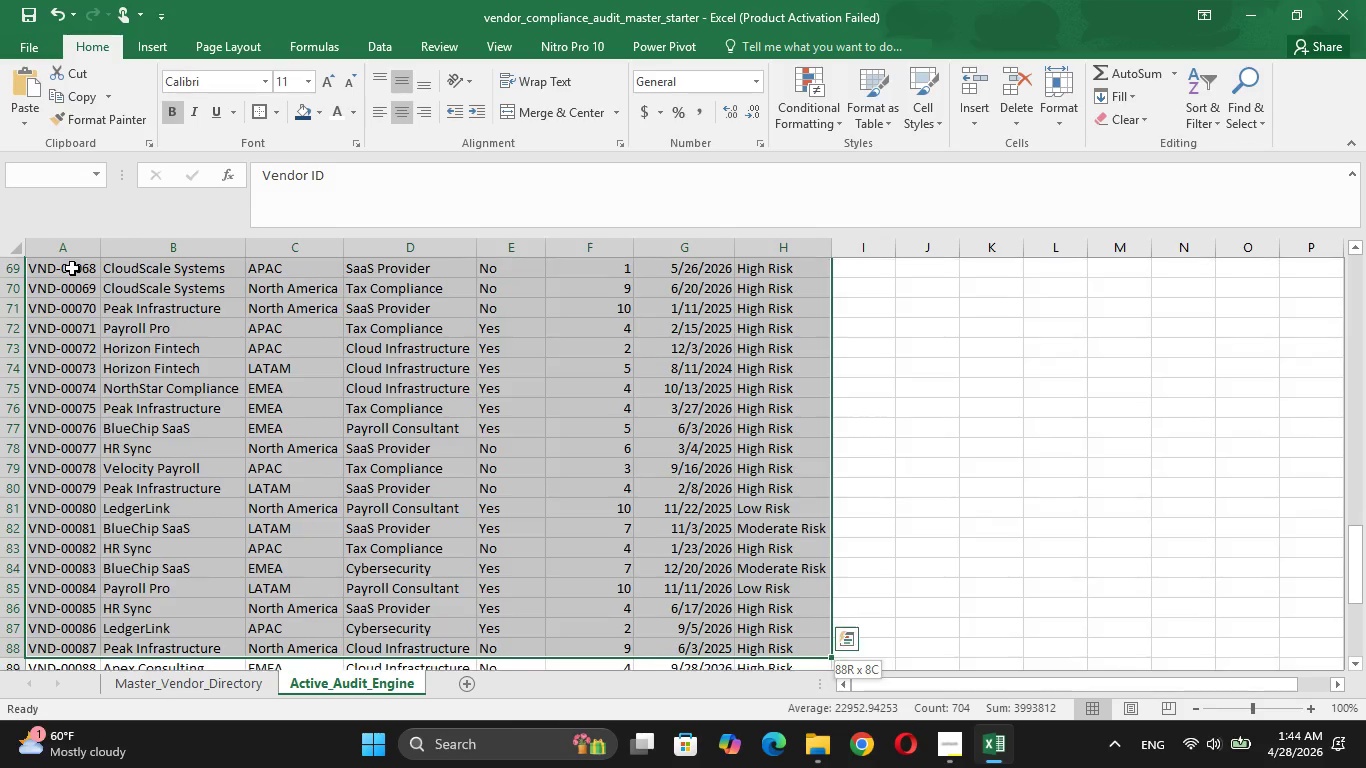 
key(Shift+ArrowDown)
 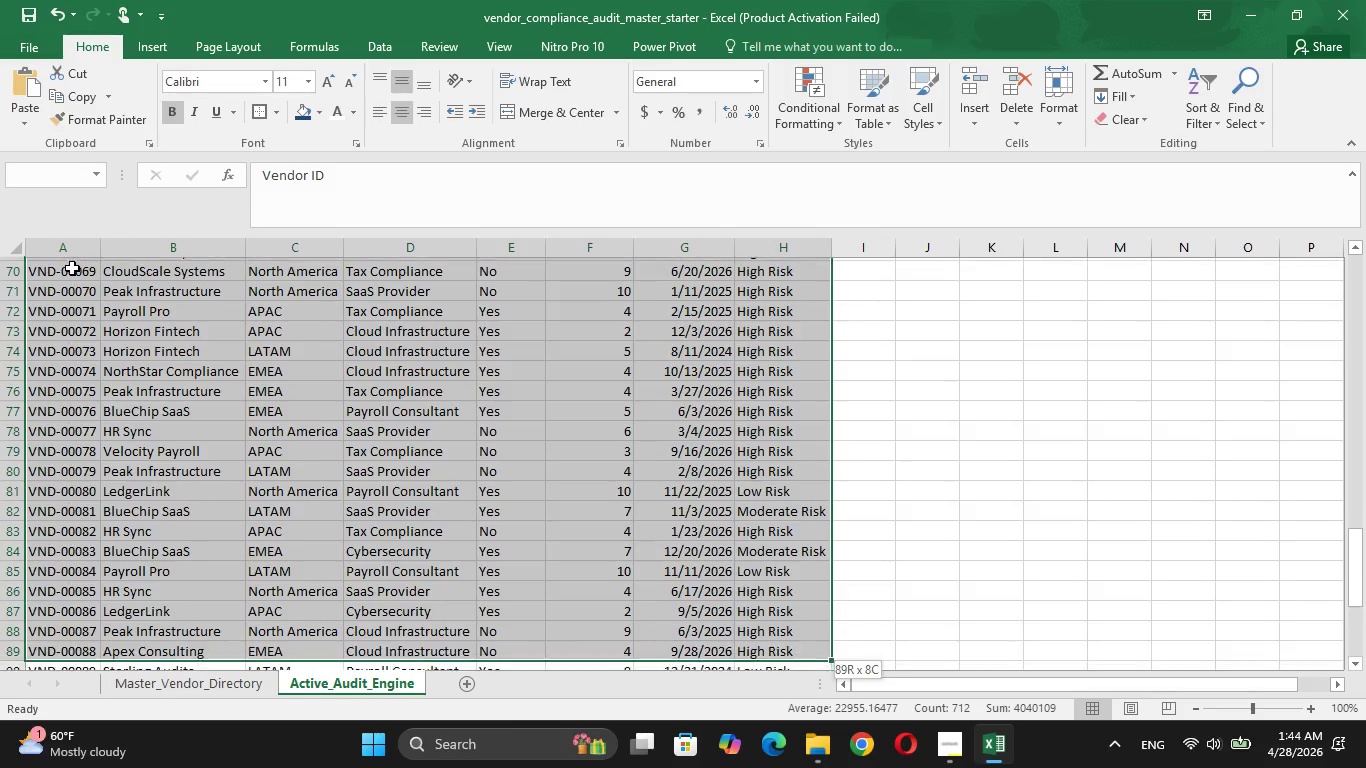 
key(Shift+ArrowDown)
 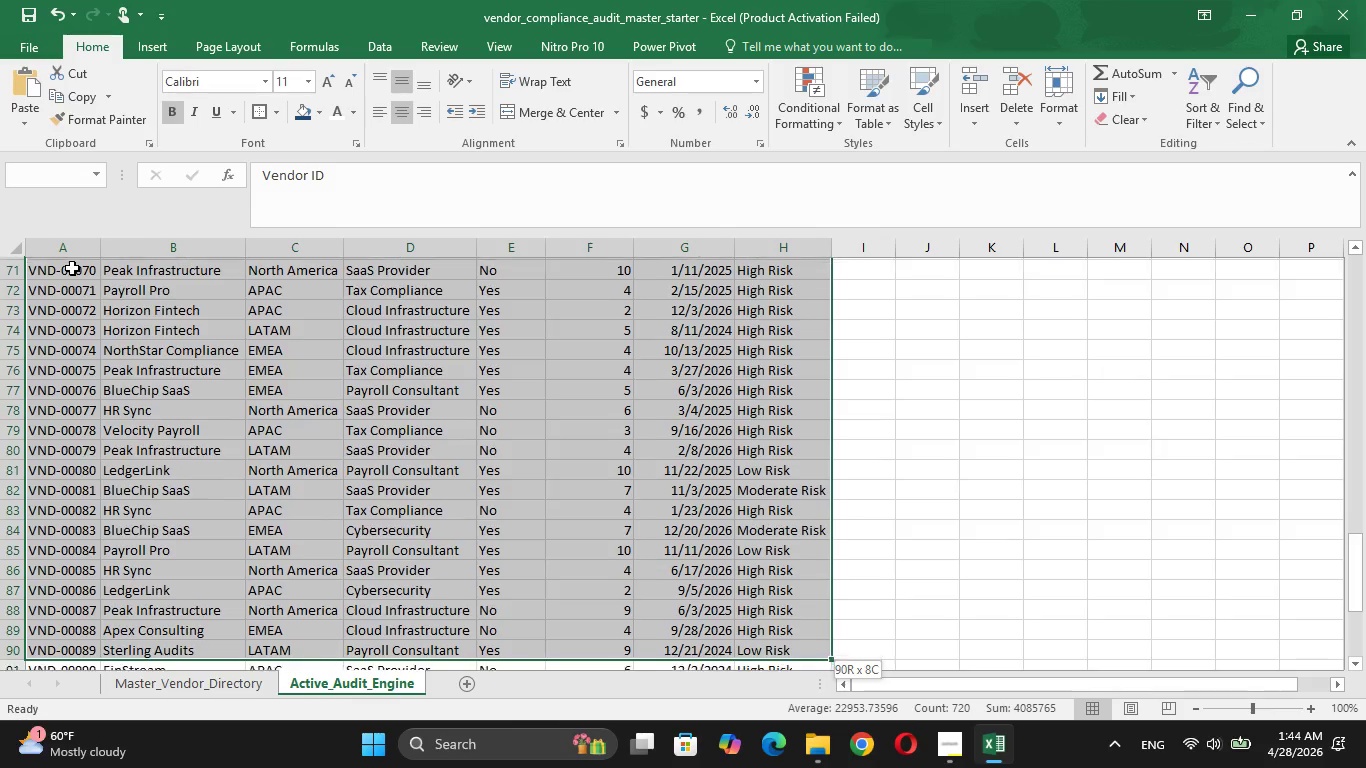 
key(Shift+ArrowDown)
 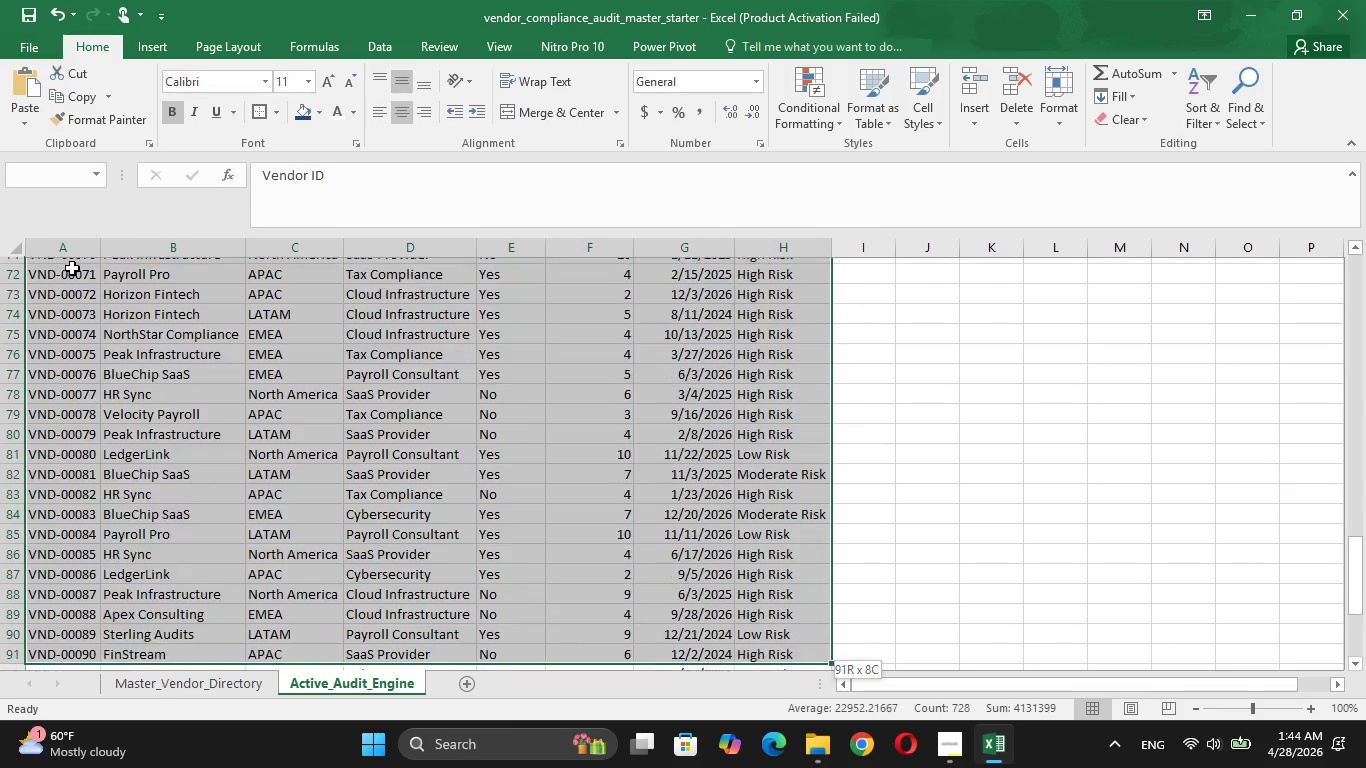 
key(Shift+ArrowDown)
 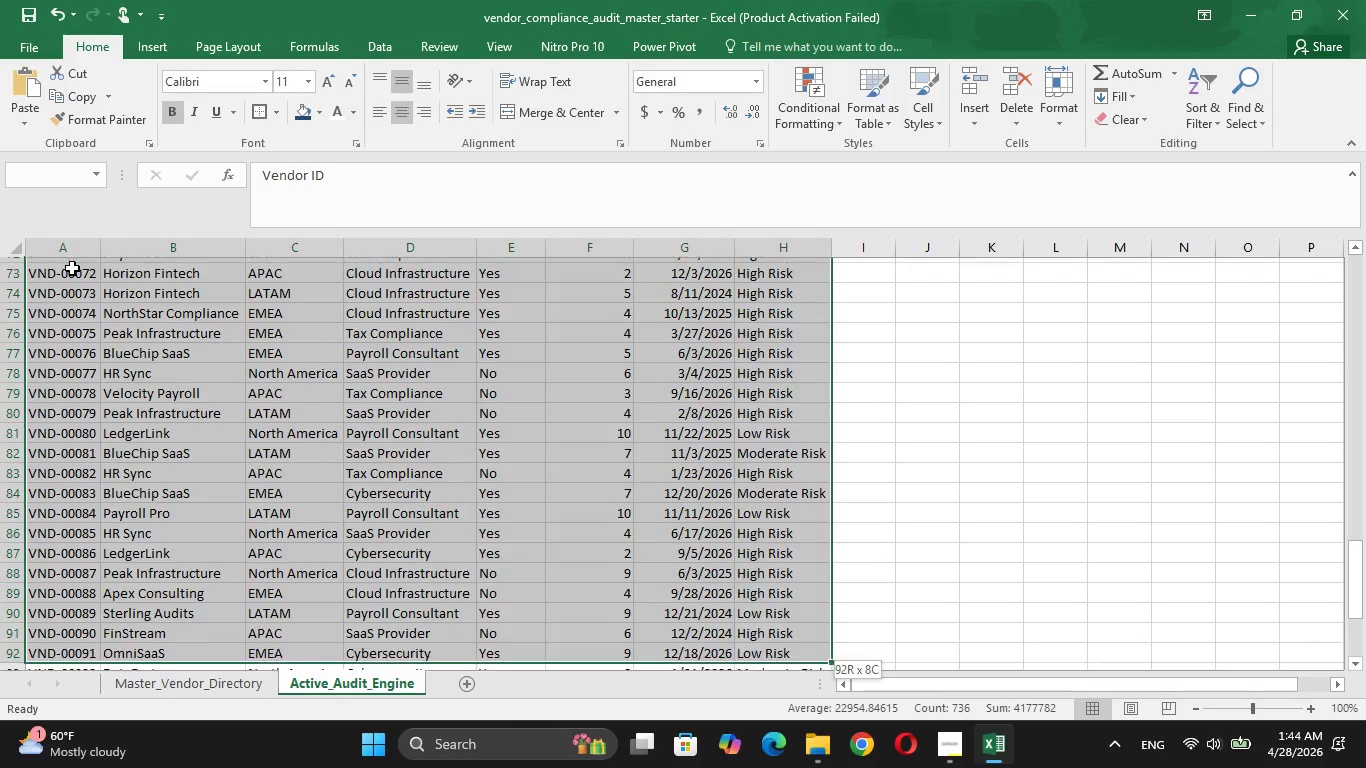 
key(Shift+ArrowDown)
 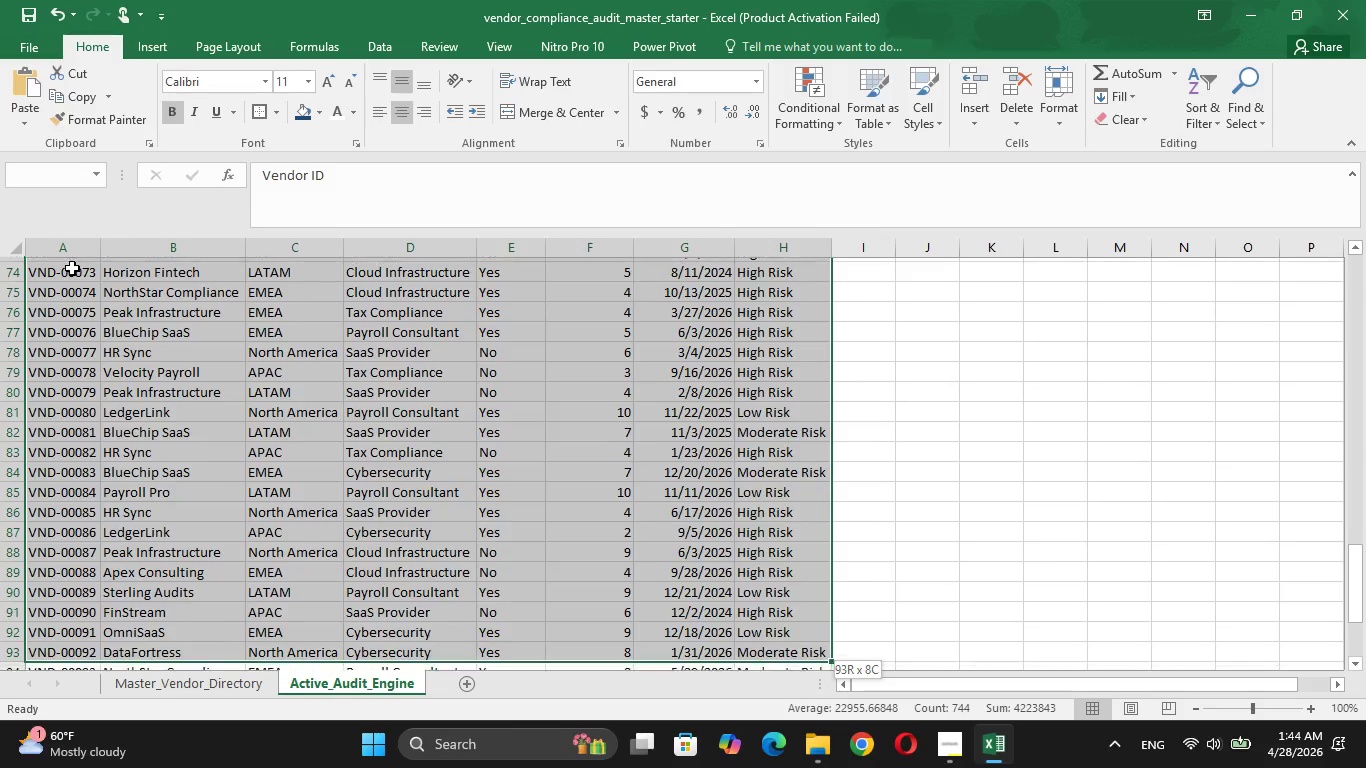 
key(Shift+ArrowDown)
 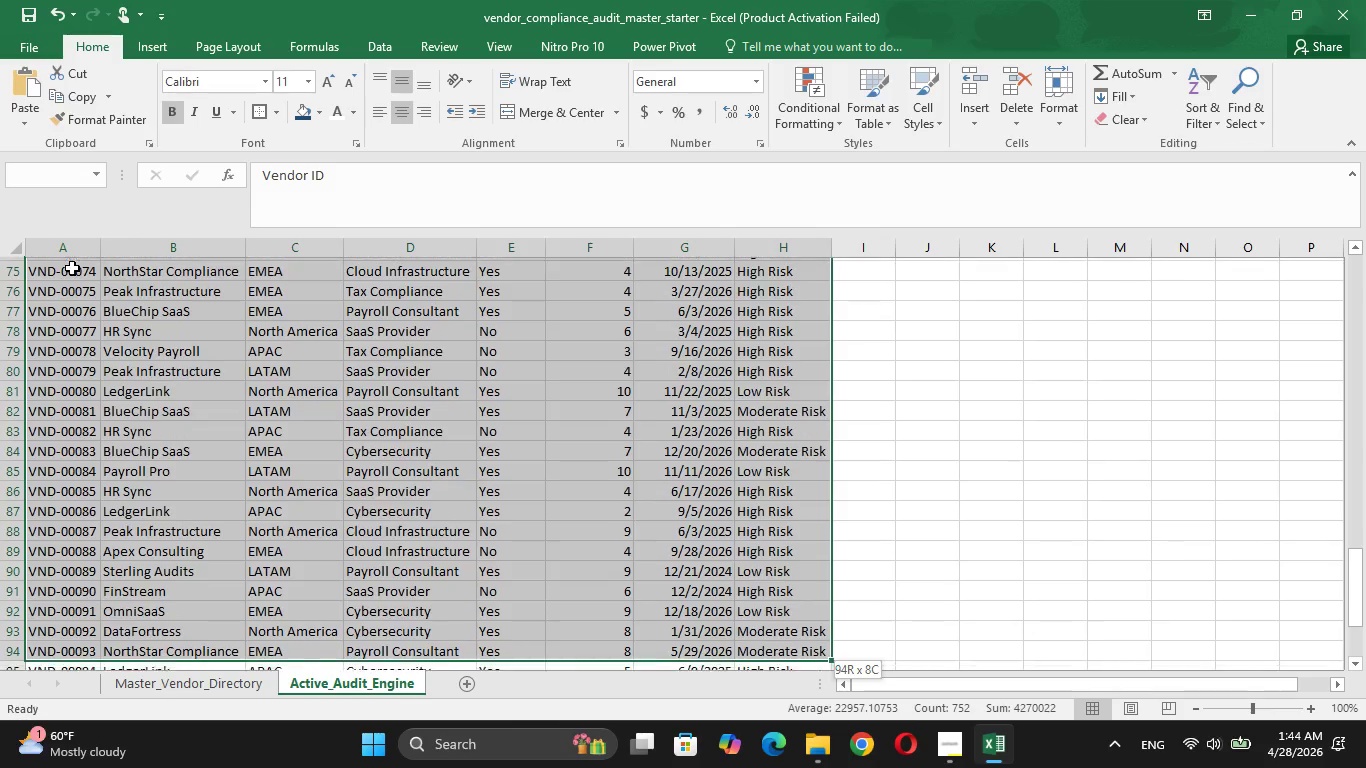 
key(Shift+ArrowDown)
 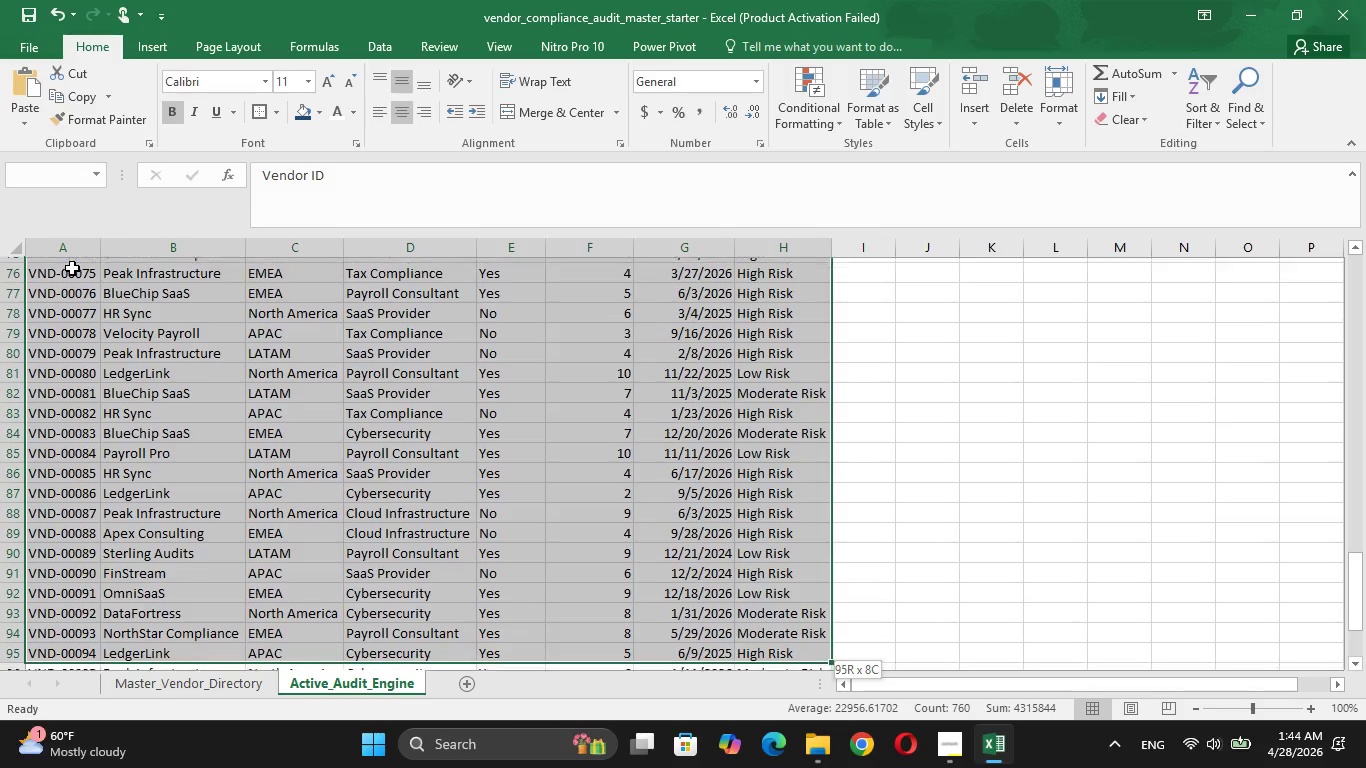 
key(Shift+ArrowDown)
 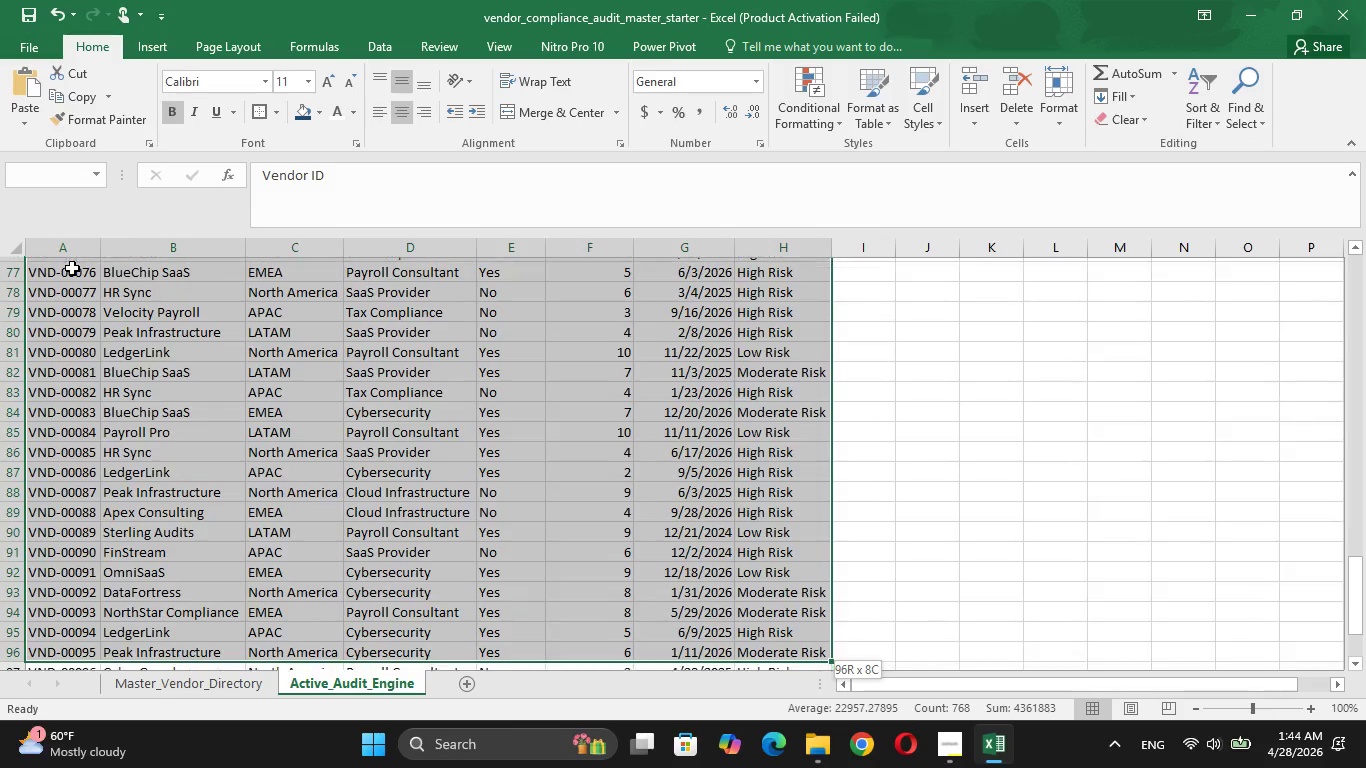 
key(Shift+ArrowDown)
 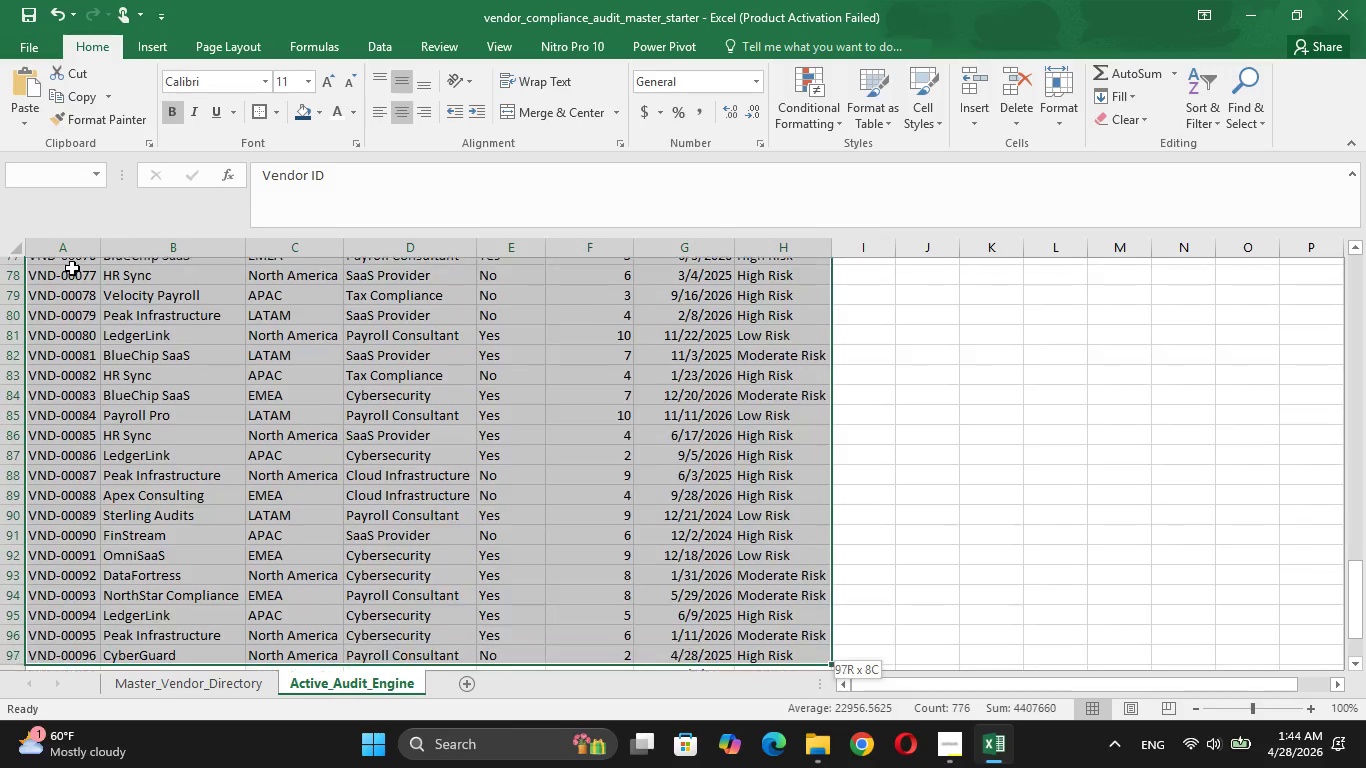 
key(Shift+ArrowDown)
 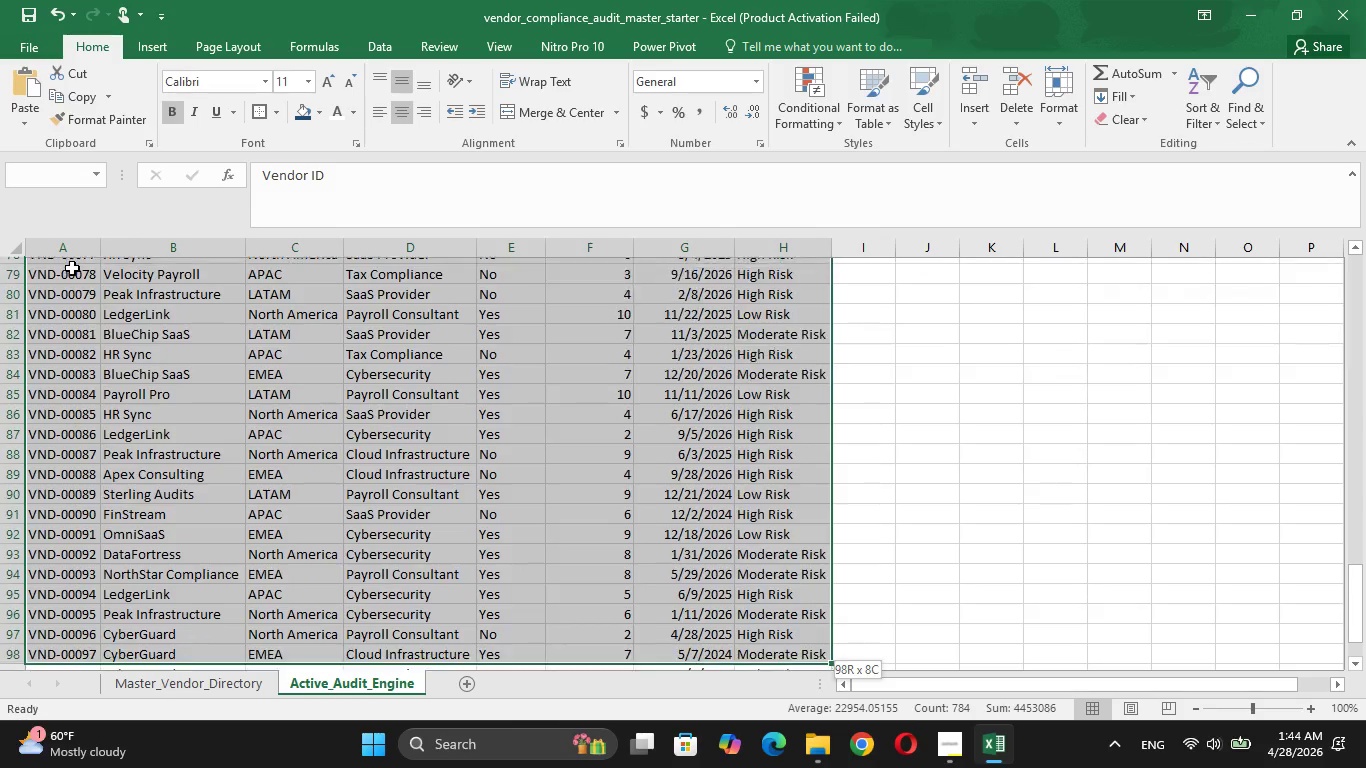 
key(Shift+ArrowDown)
 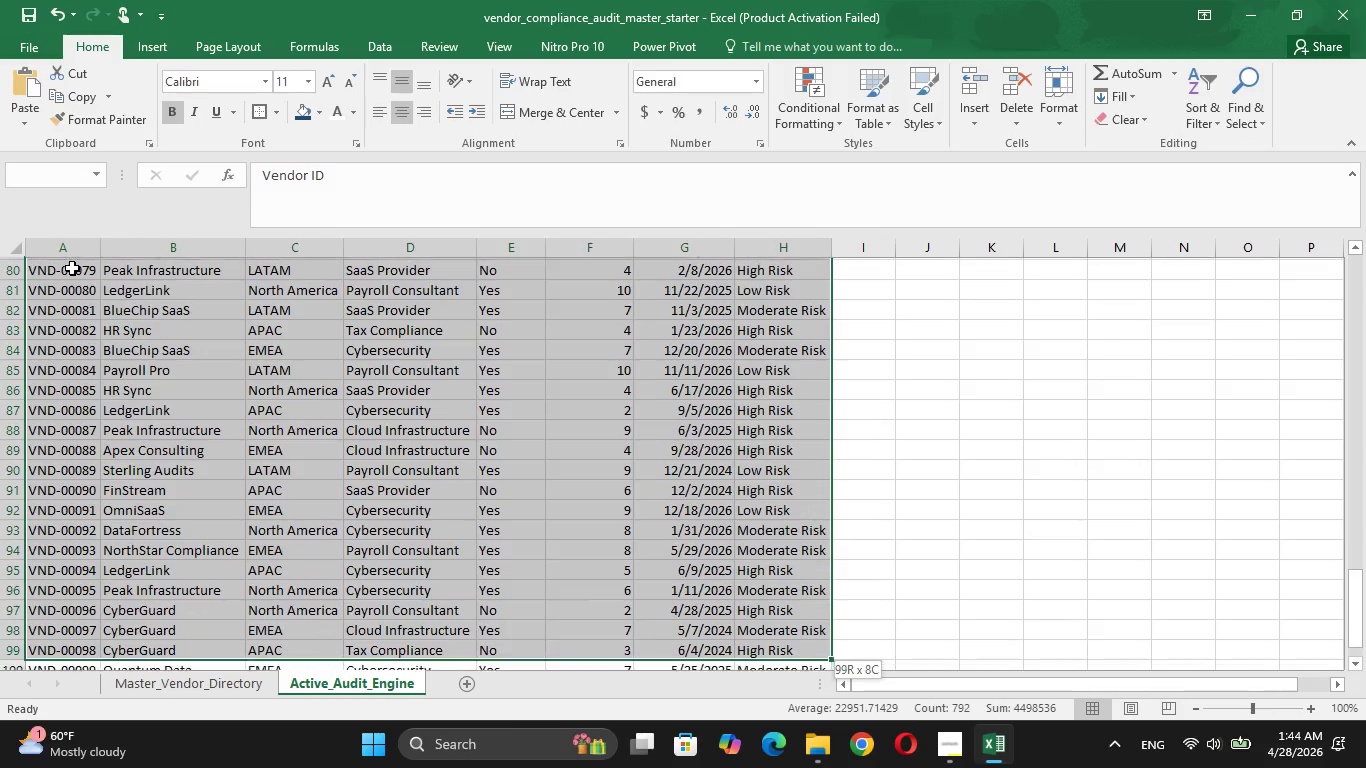 
key(Shift+ArrowDown)
 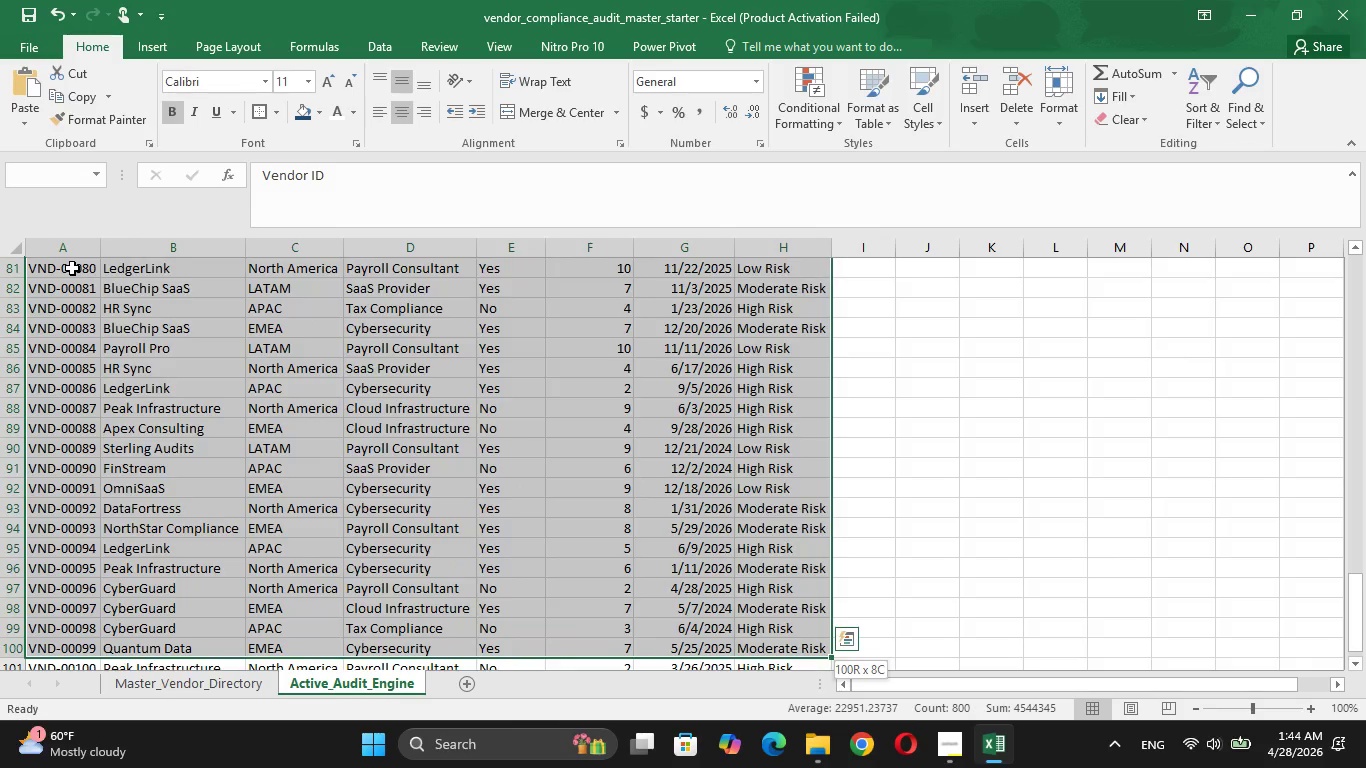 
key(Shift+ArrowDown)
 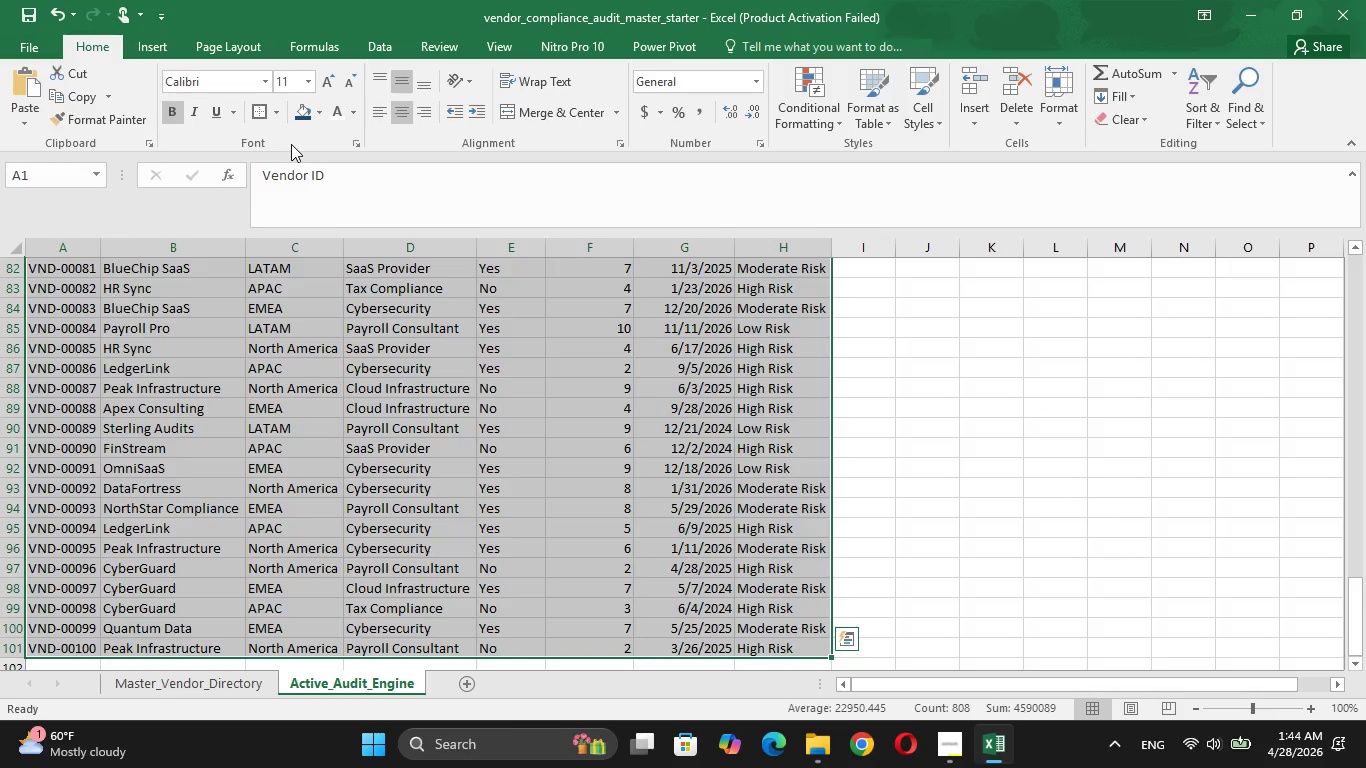 
left_click([277, 115])
 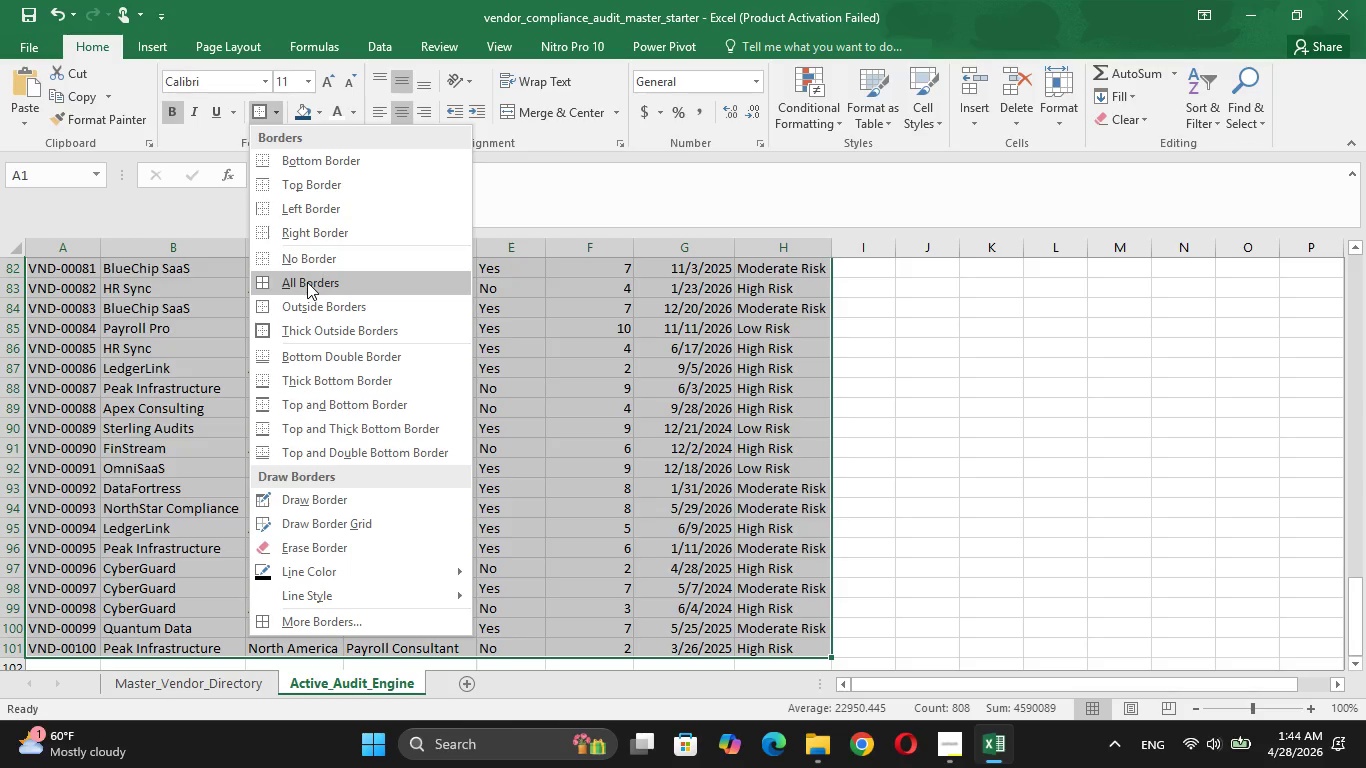 
left_click([307, 282])
 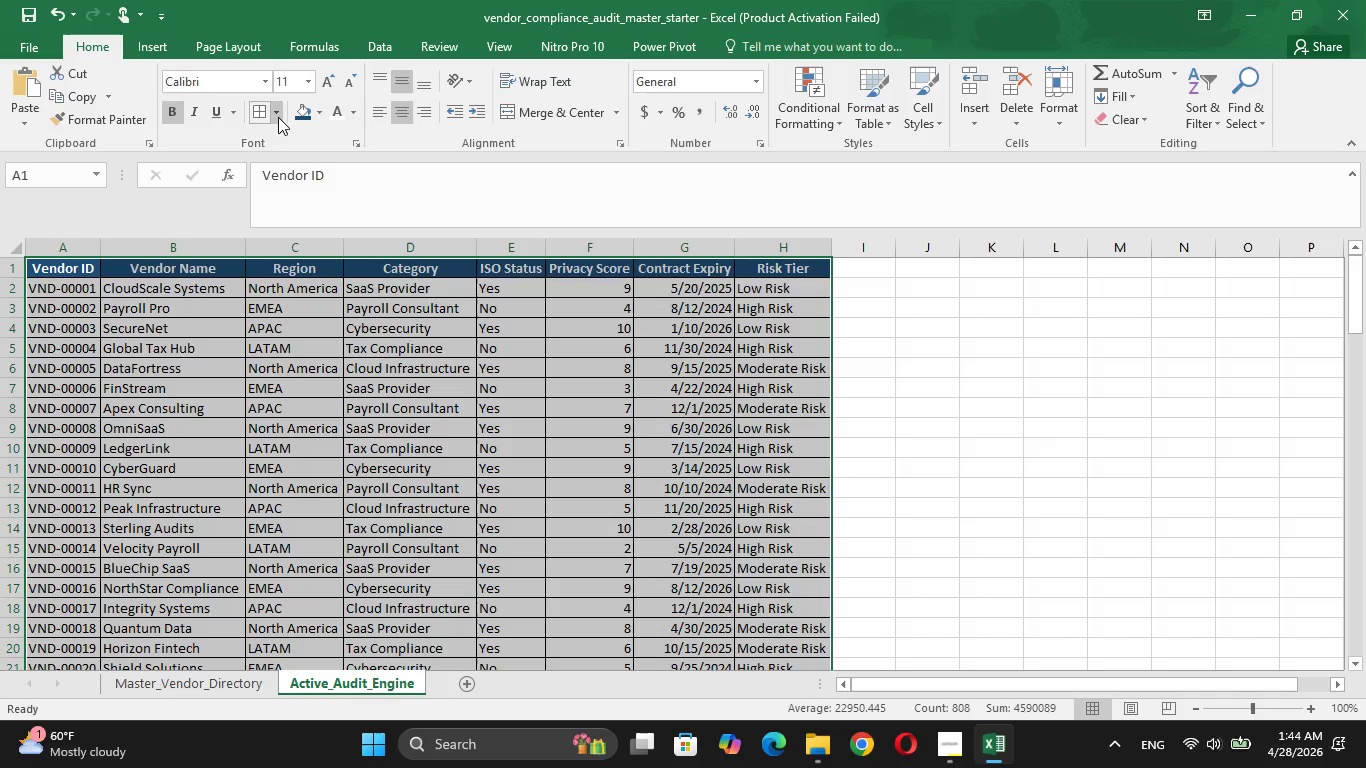 
left_click([276, 115])
 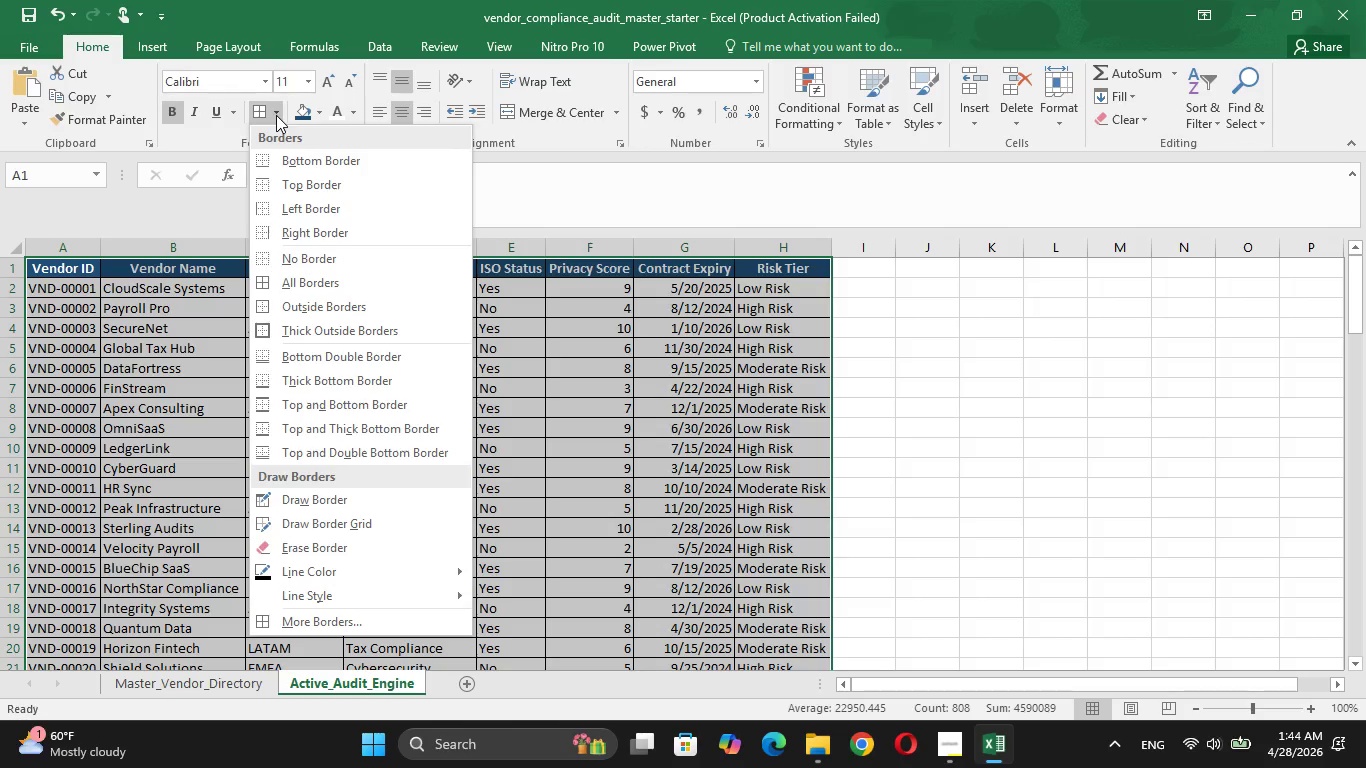 
wait(7.69)
 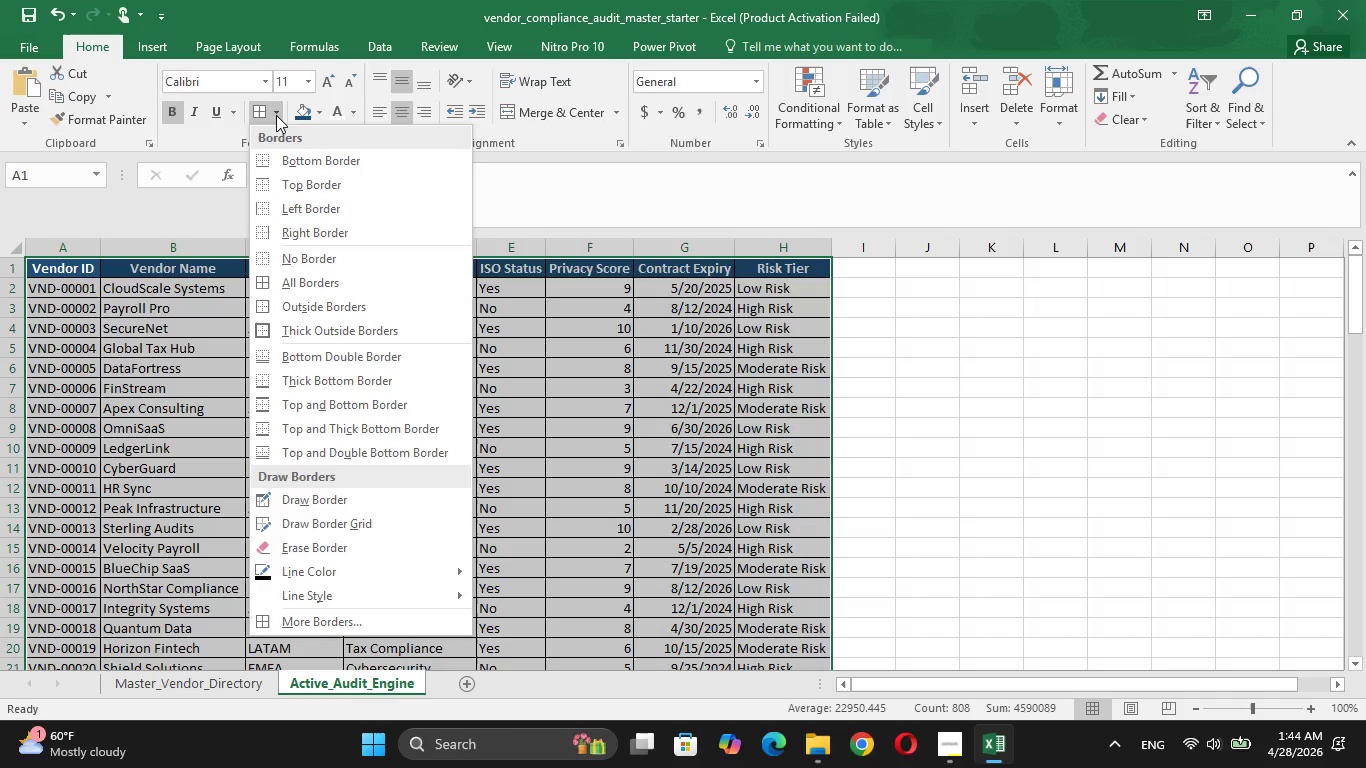 
left_click([318, 323])
 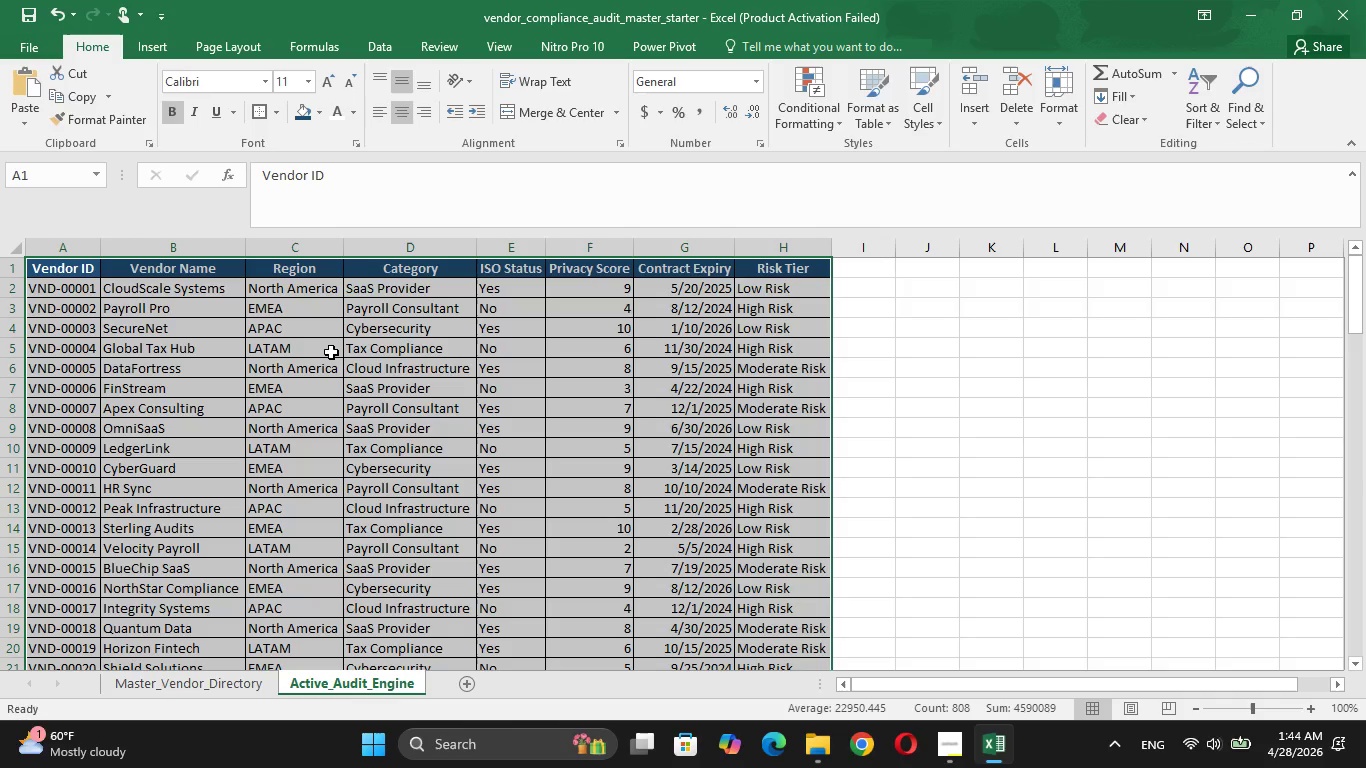 
wait(13.41)
 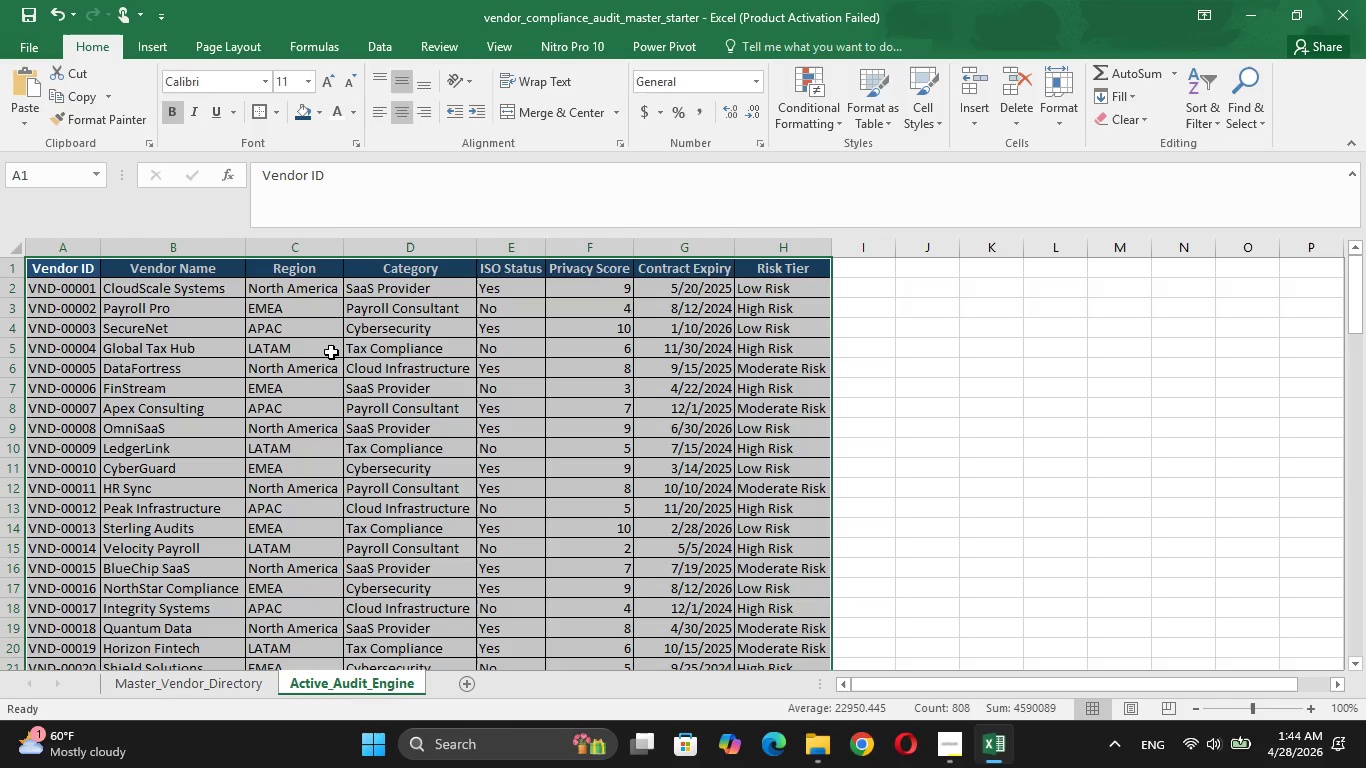 
left_click([77, 247])
 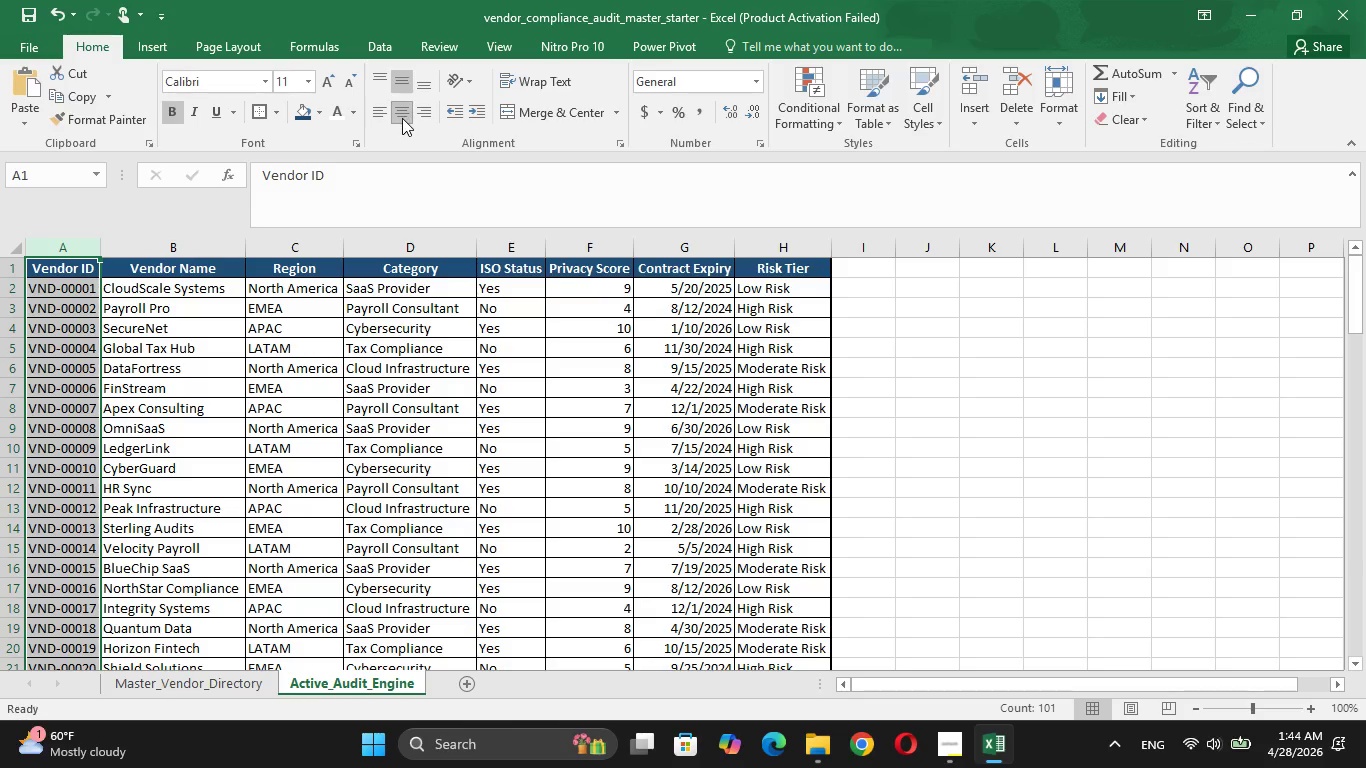 
double_click([402, 118])
 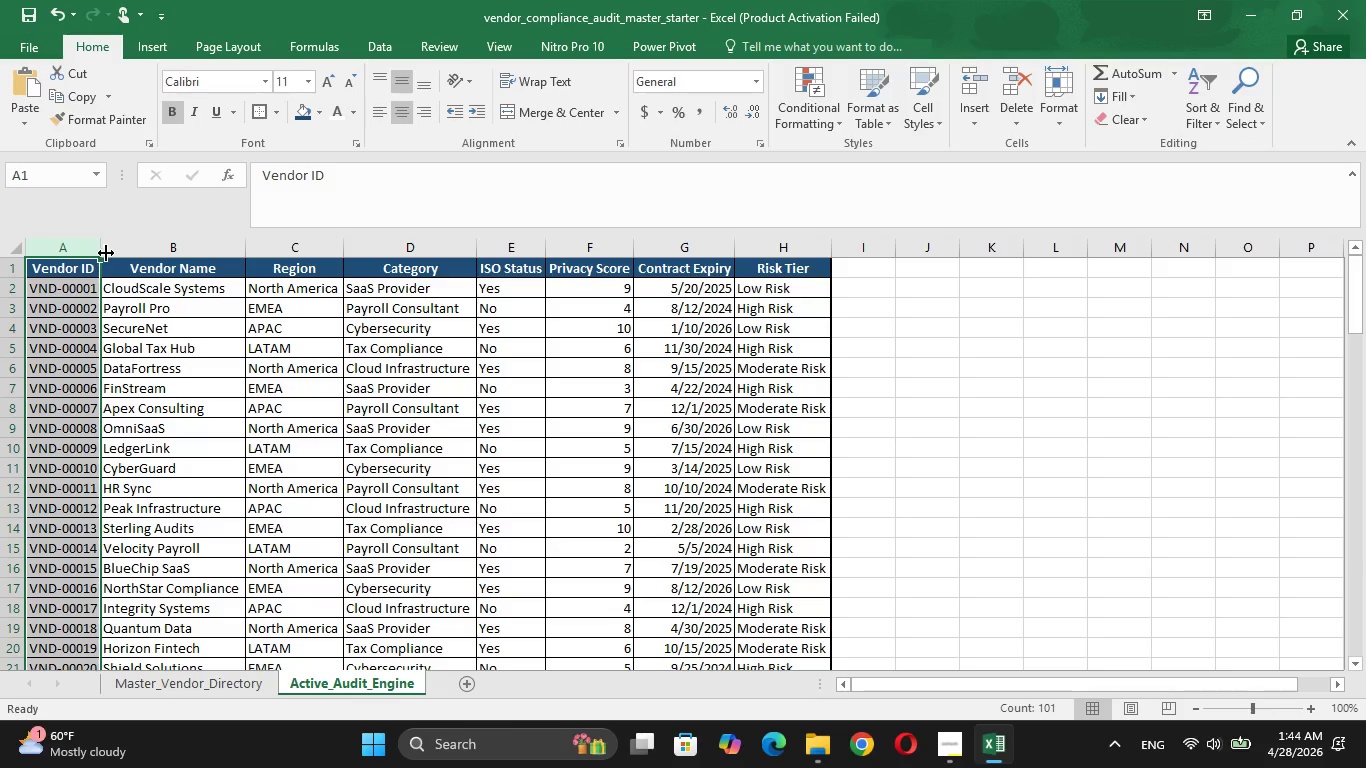 
double_click([102, 247])
 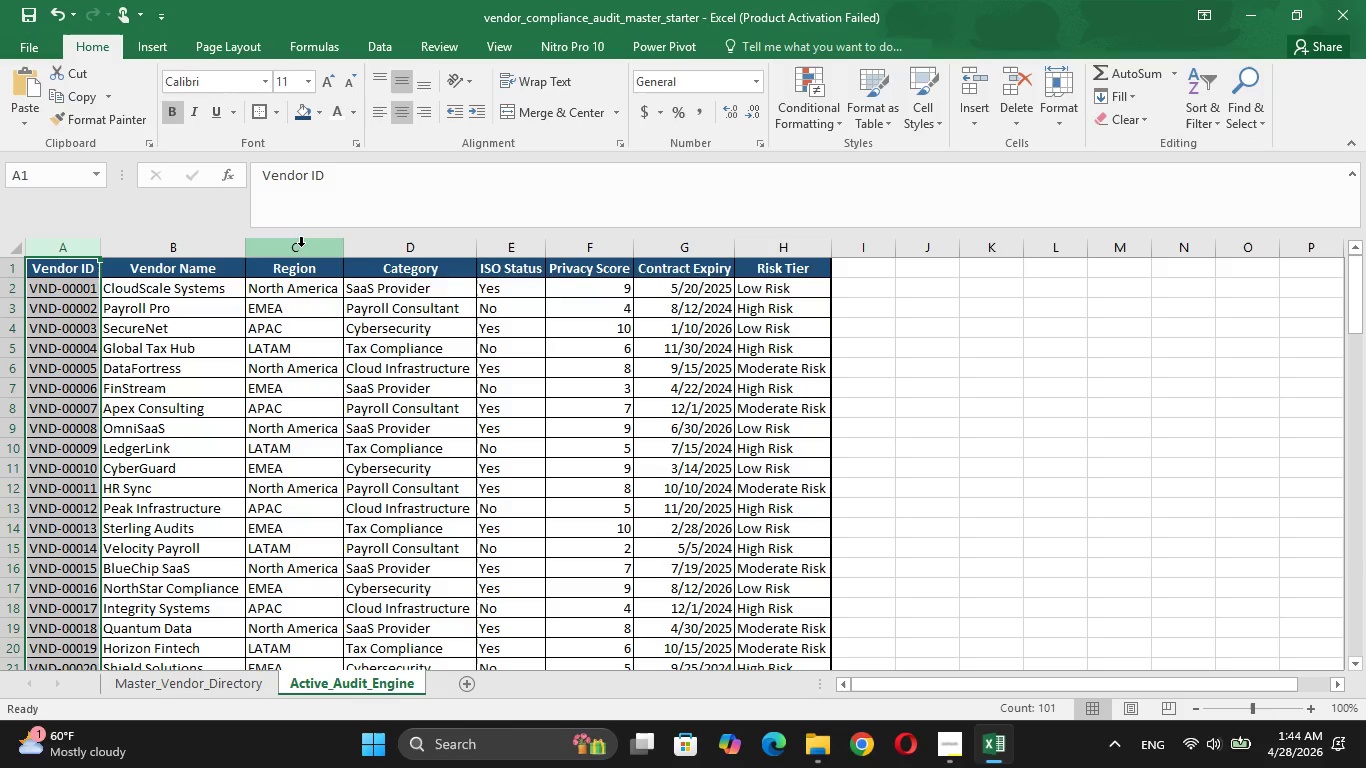 
left_click([301, 246])
 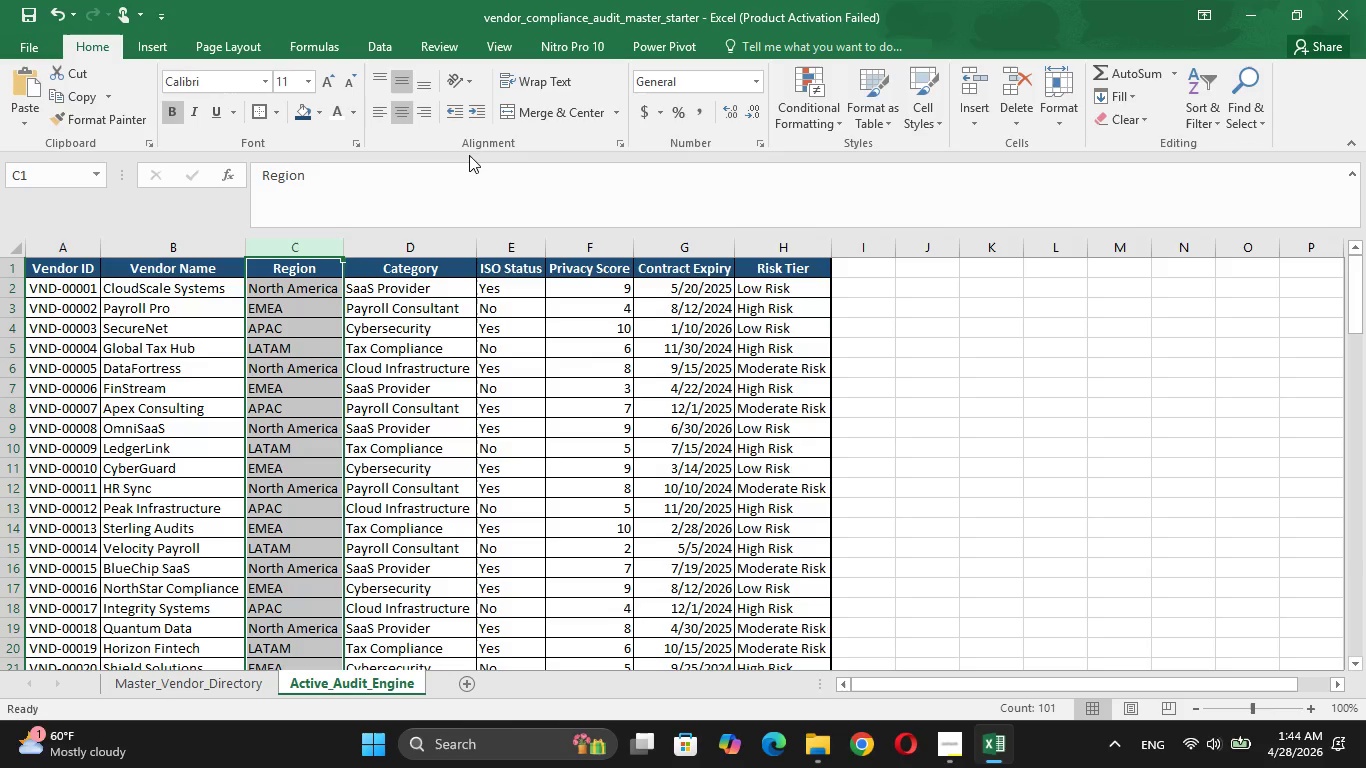 
left_click([402, 115])
 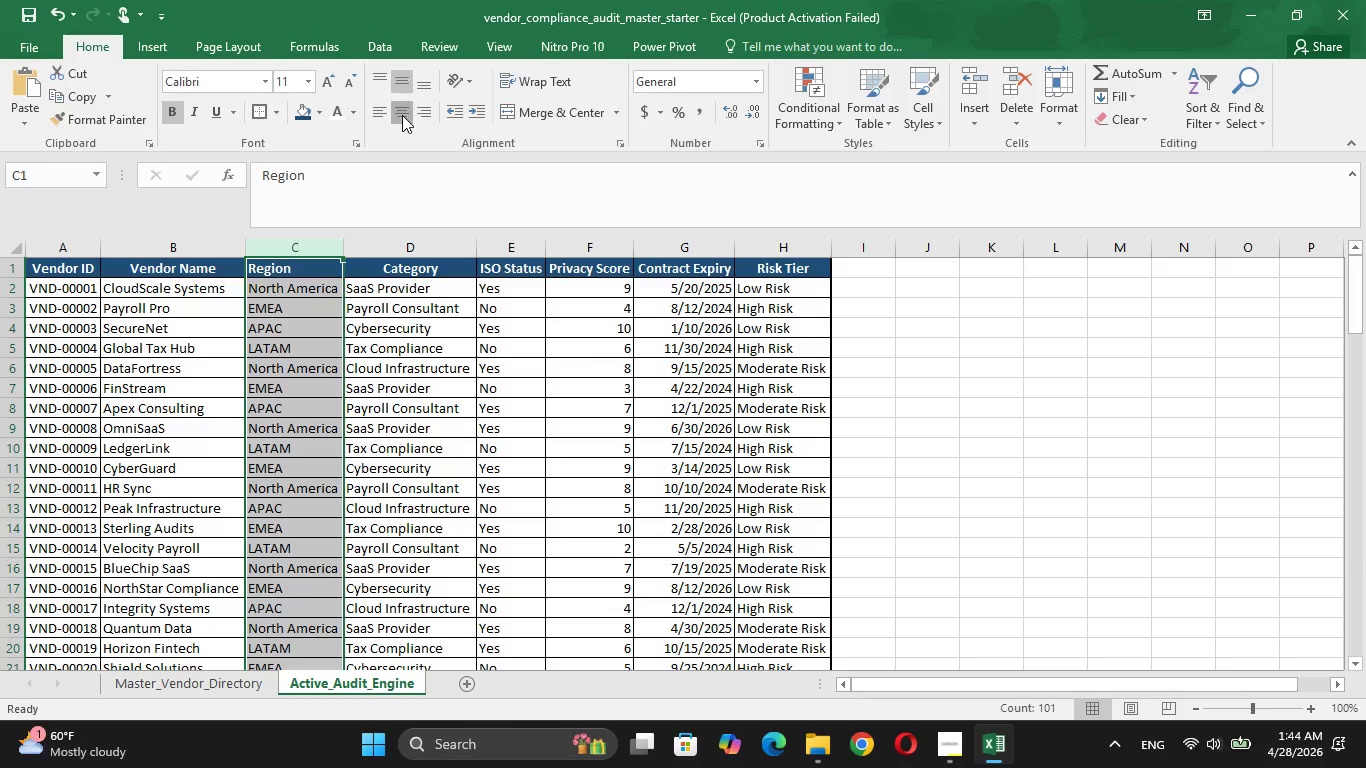 
left_click([402, 115])
 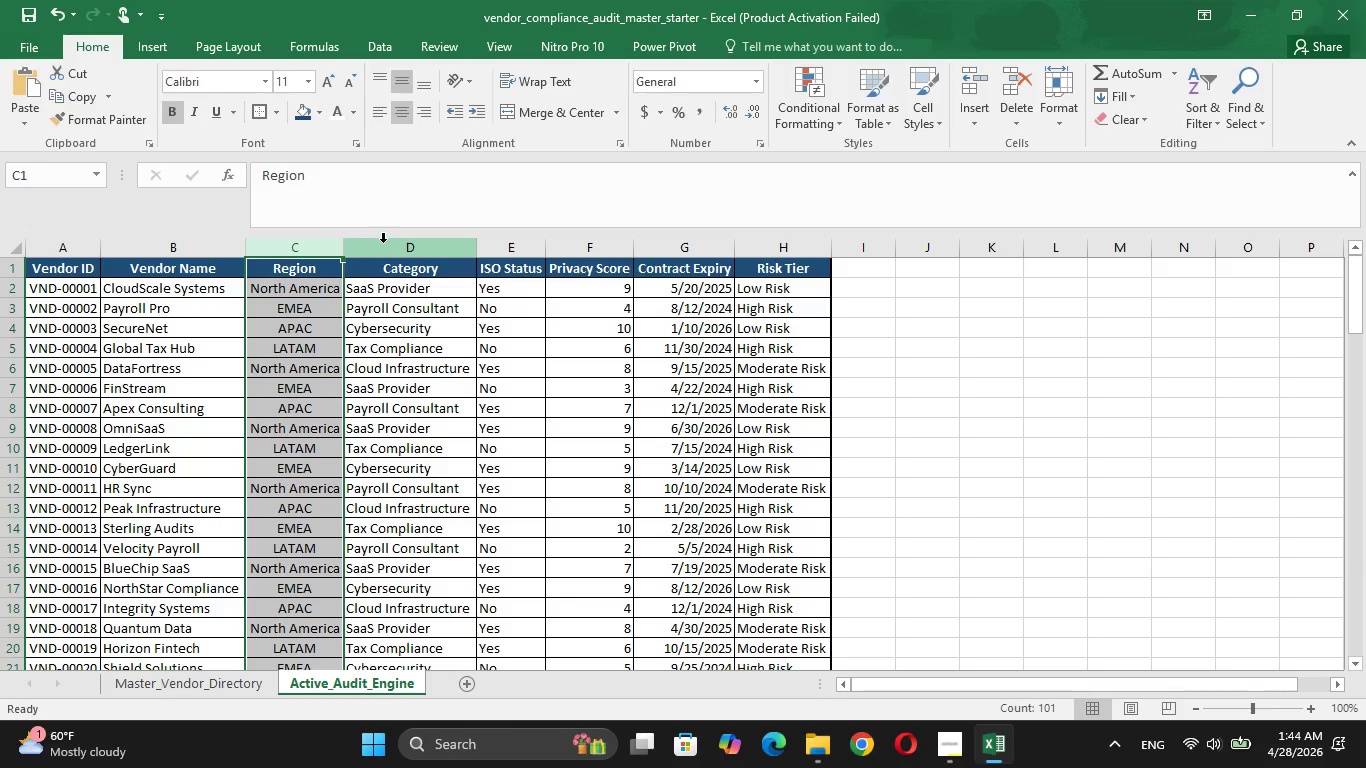 
left_click([384, 299])
 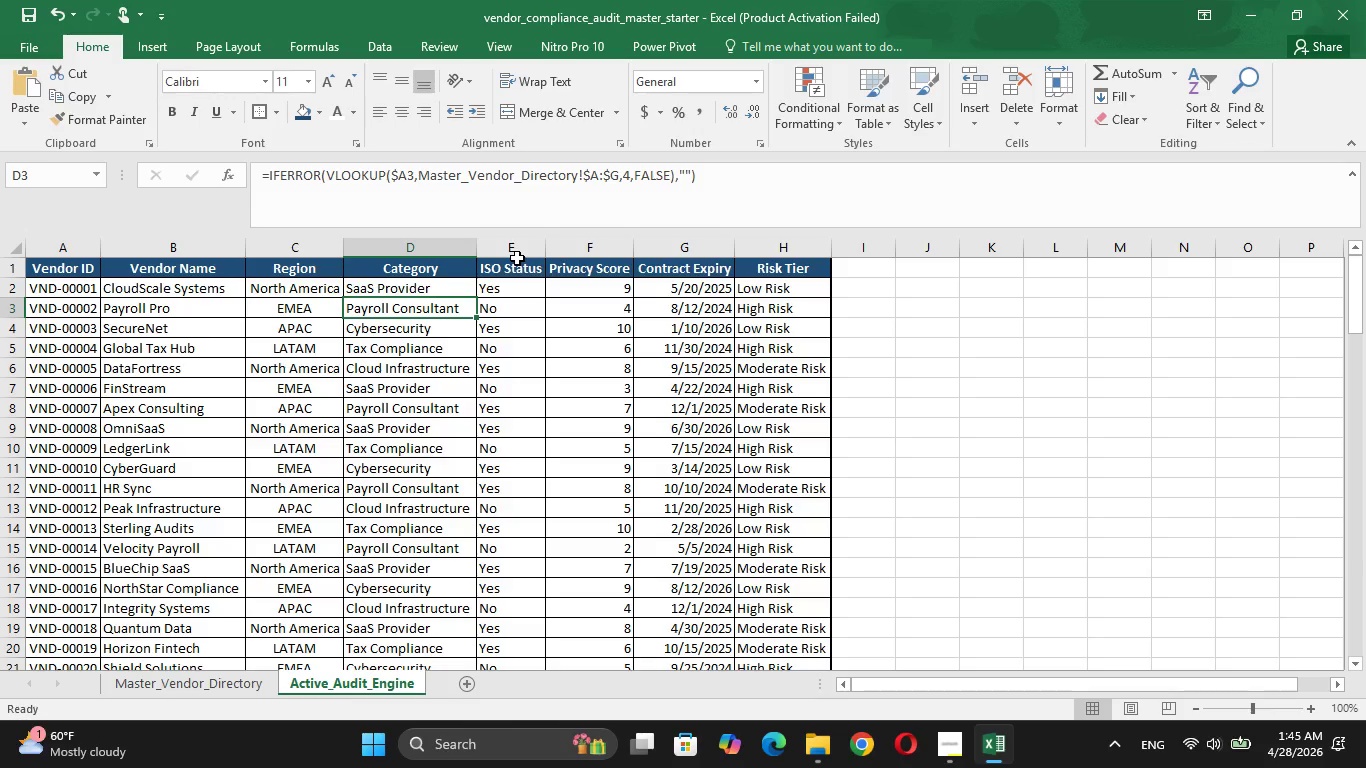 
left_click([519, 244])
 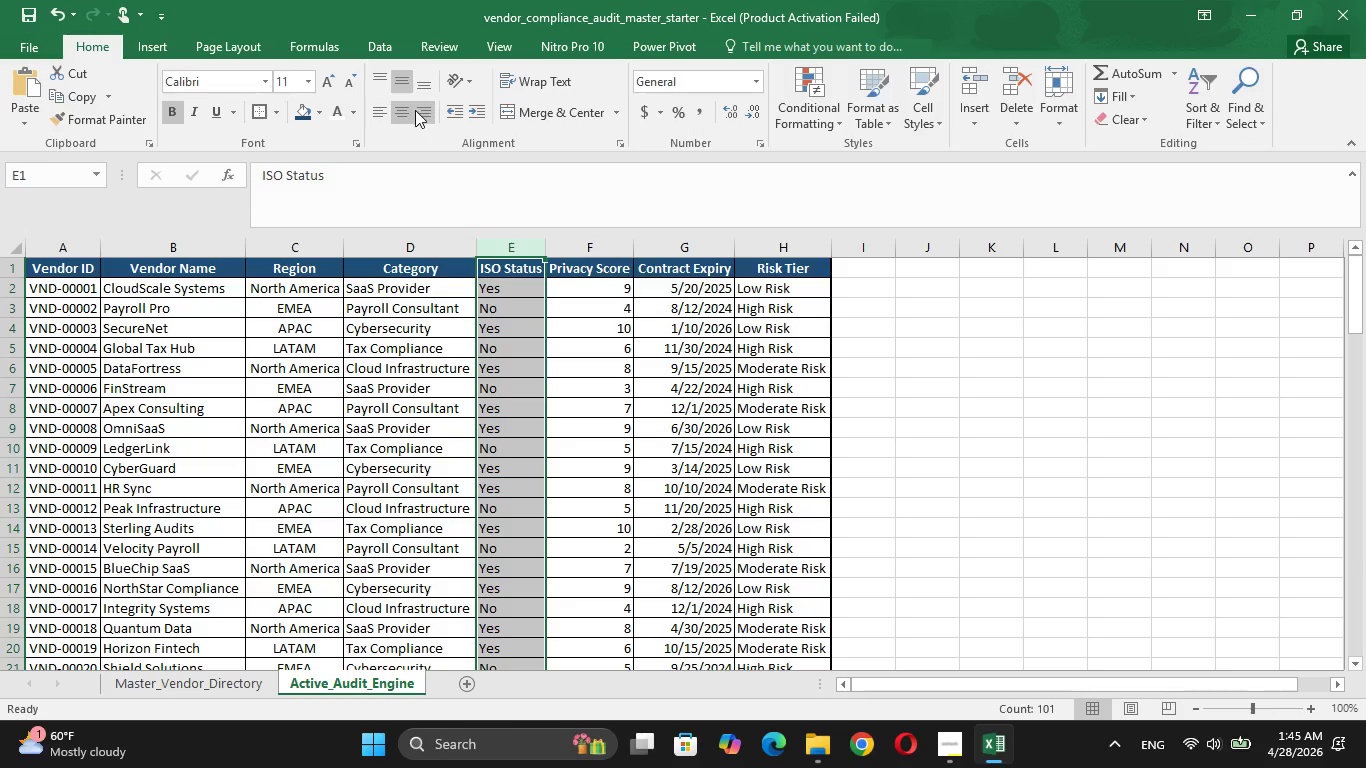 
left_click([406, 110])
 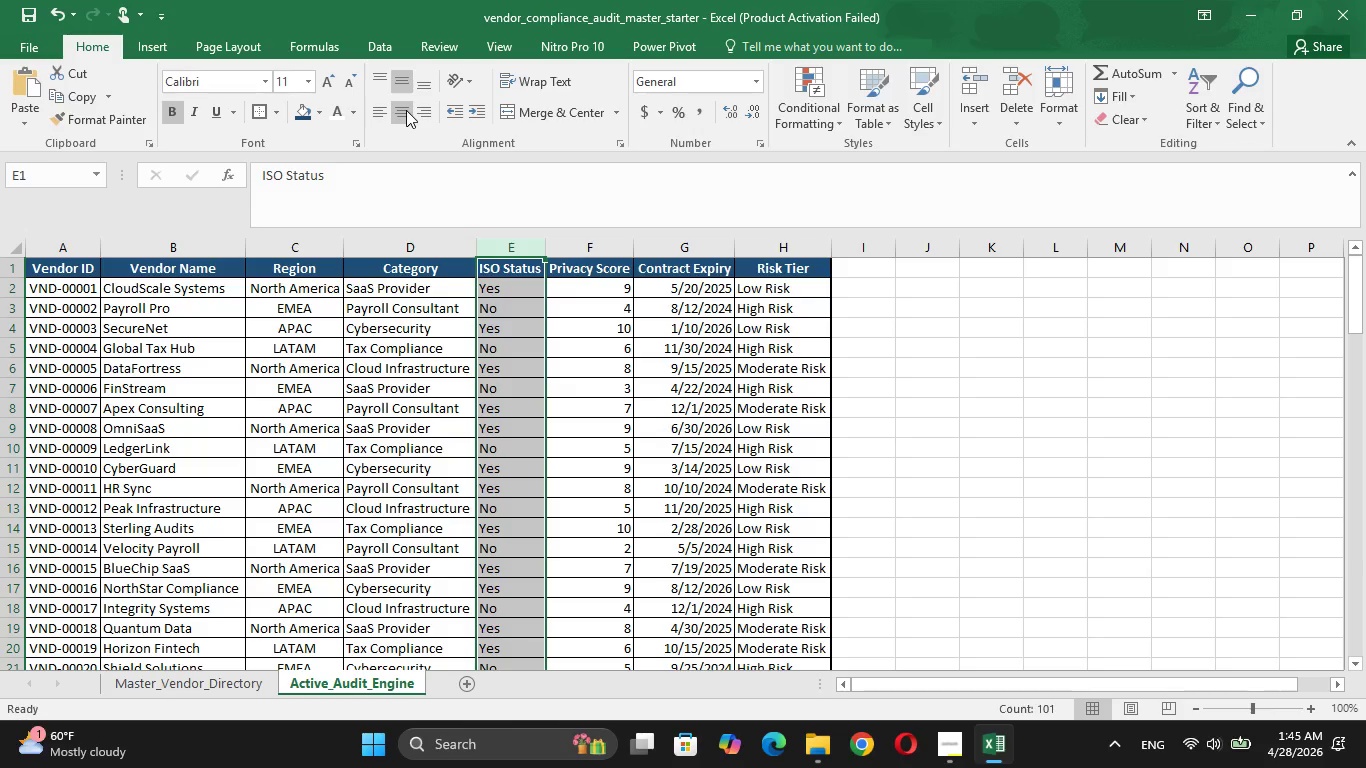 
left_click([406, 110])
 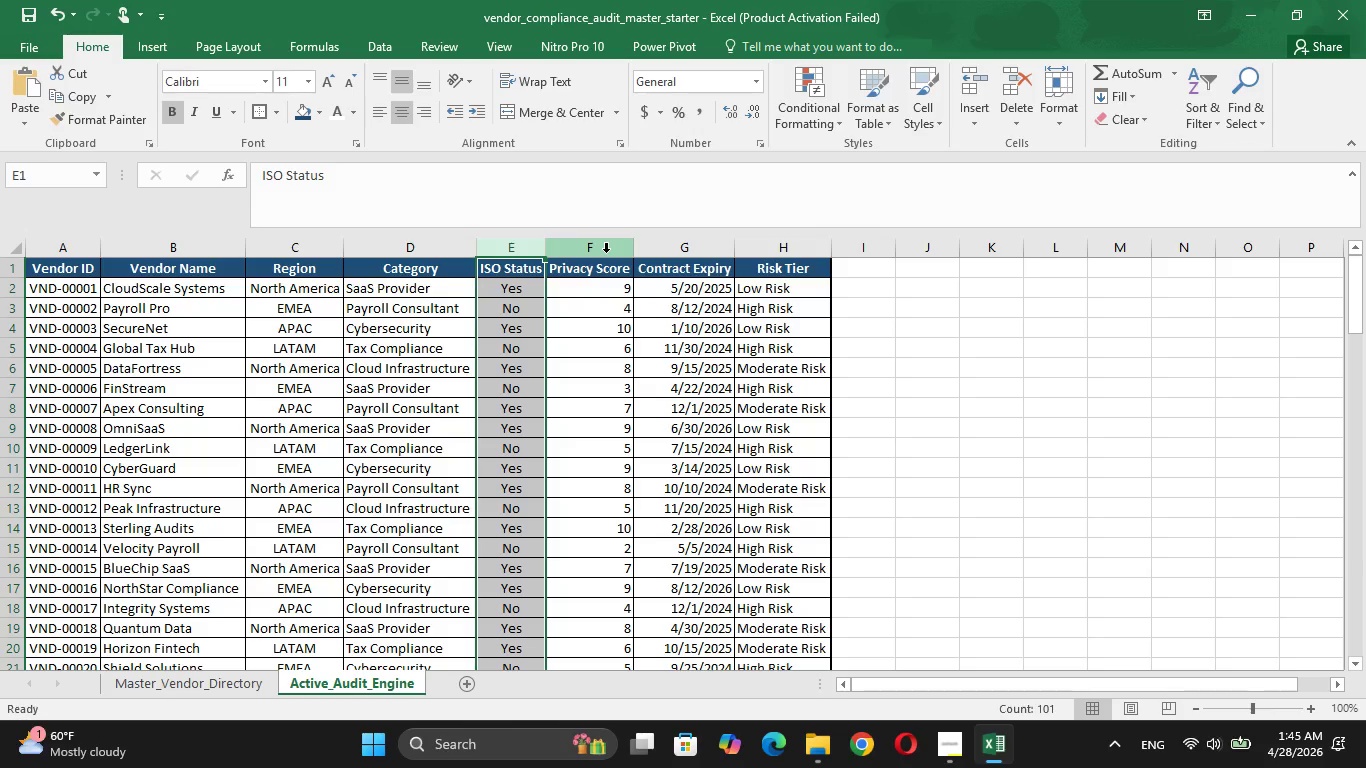 
left_click([606, 252])
 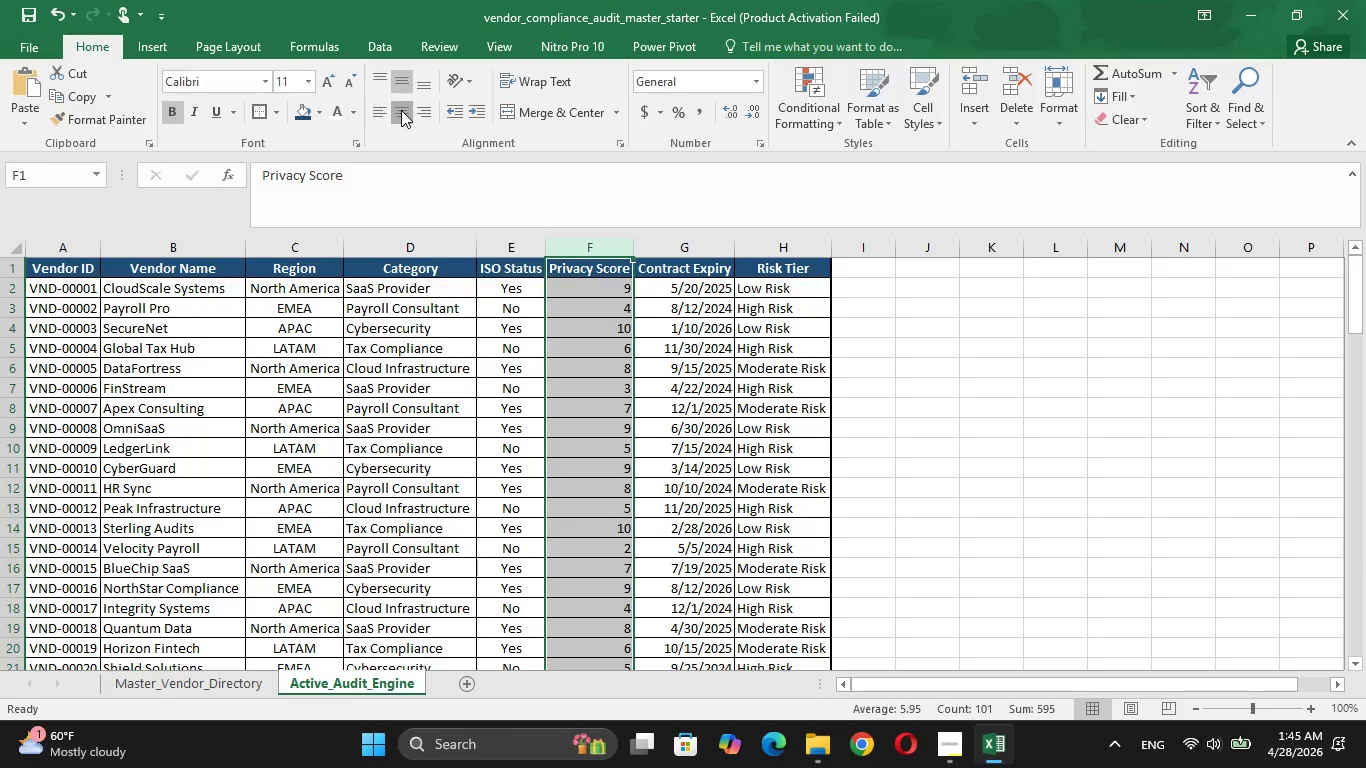 
double_click([401, 110])
 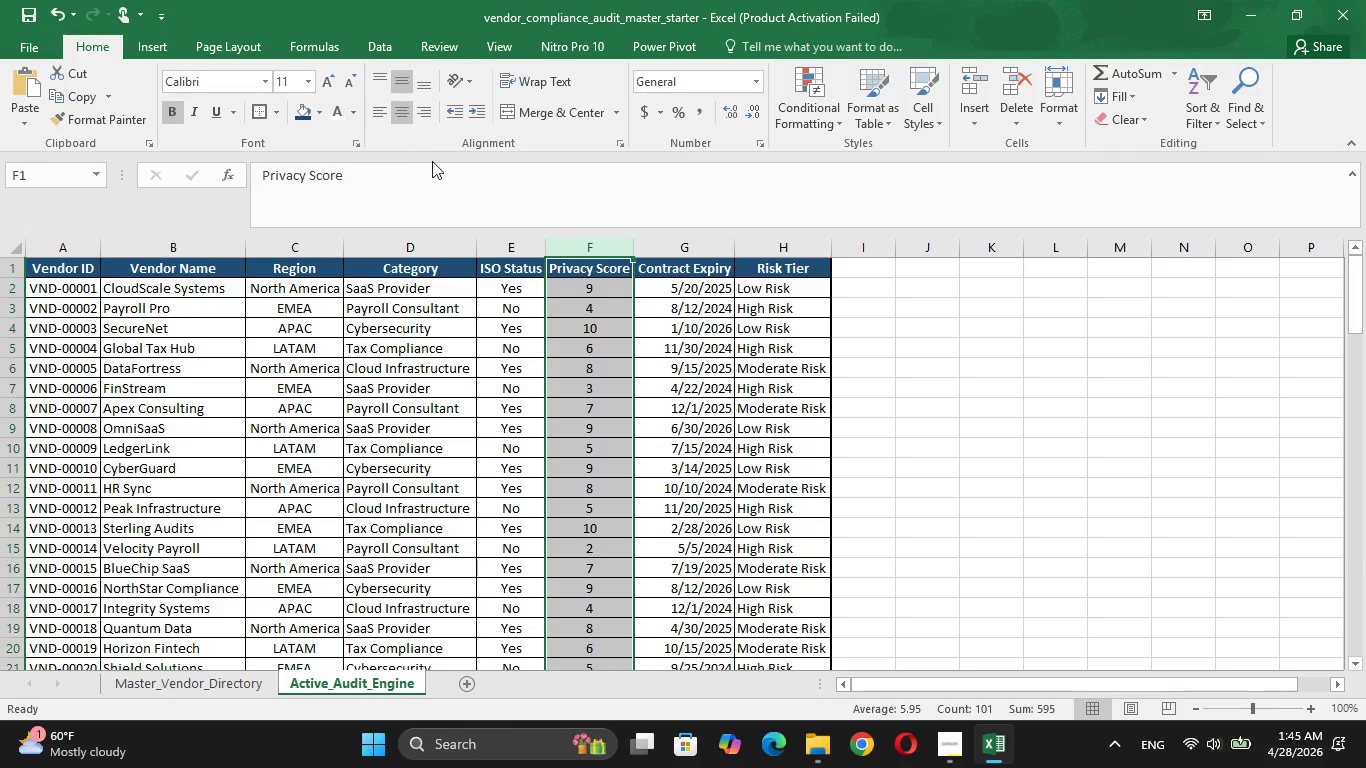 
left_click([468, 174])
 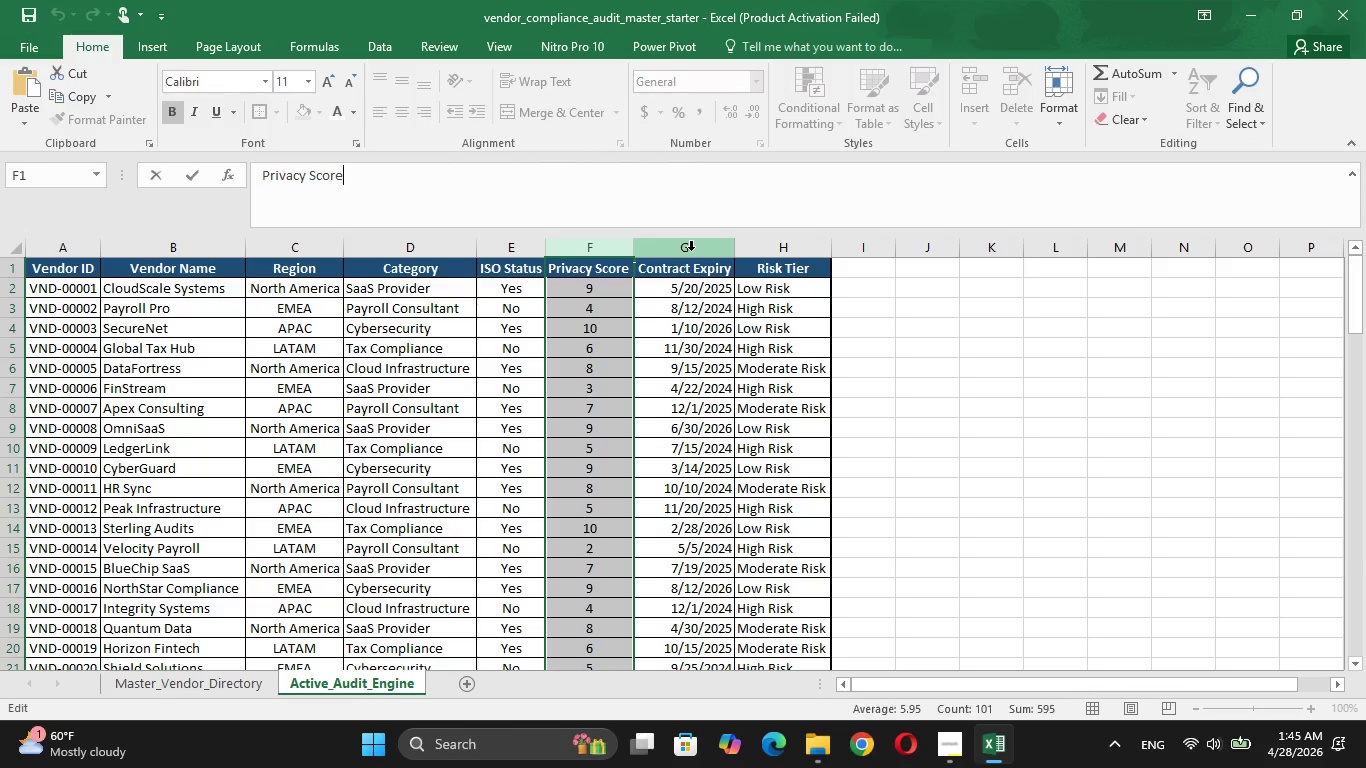 
left_click([691, 250])
 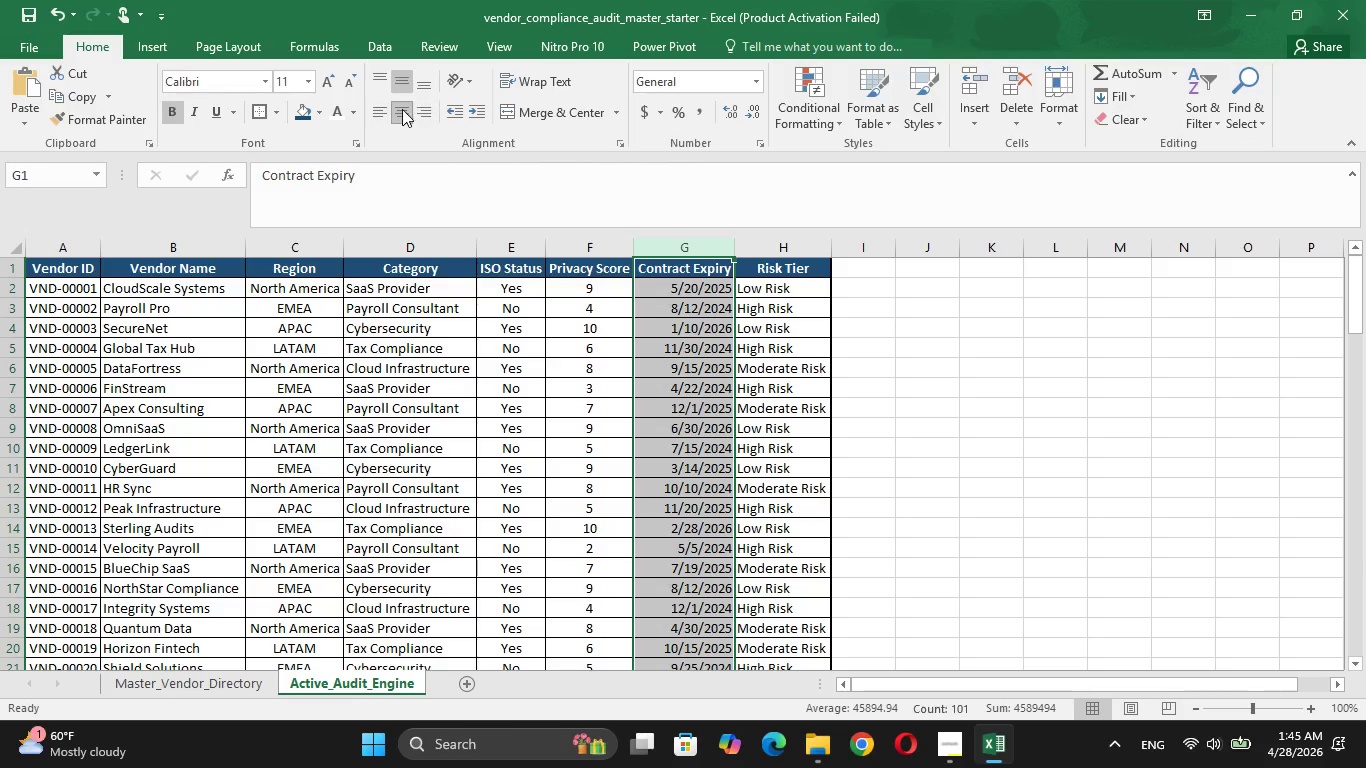 
left_click([402, 108])
 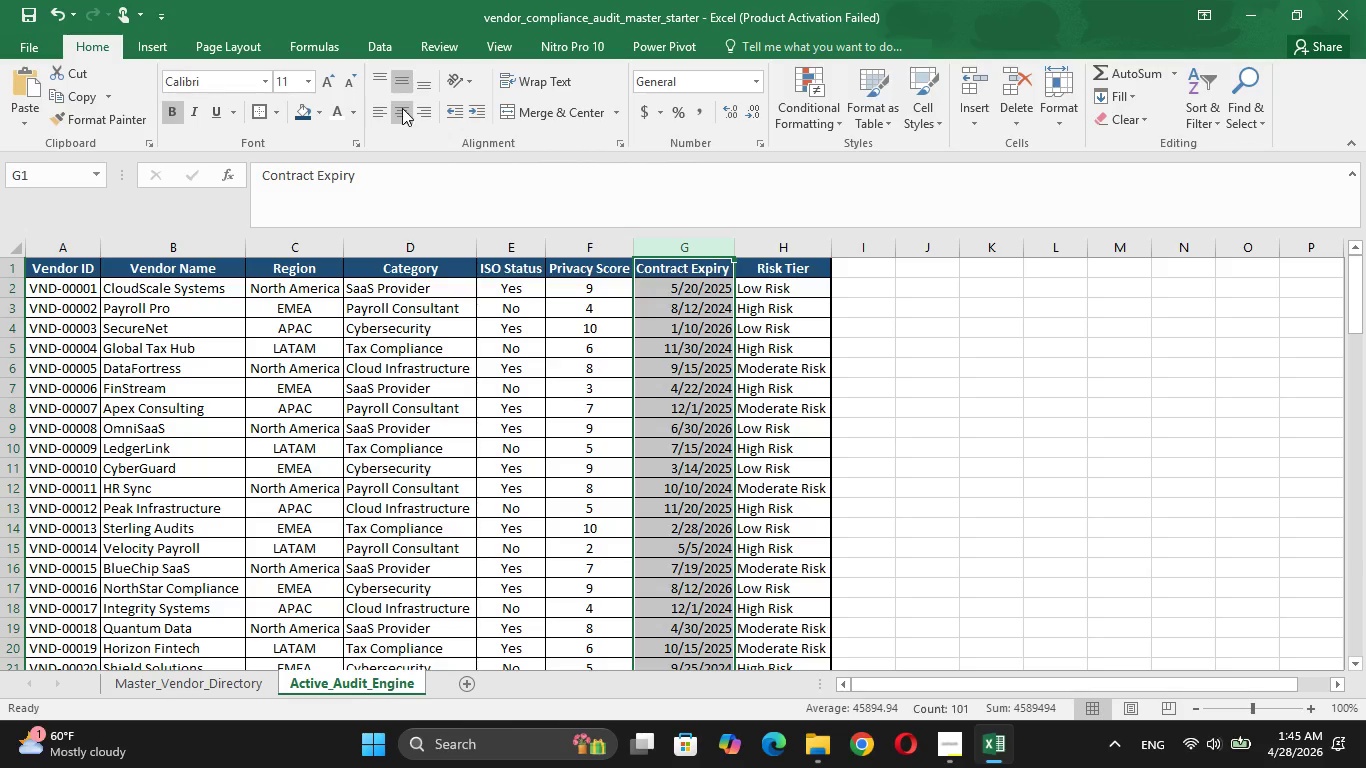 
left_click([402, 108])
 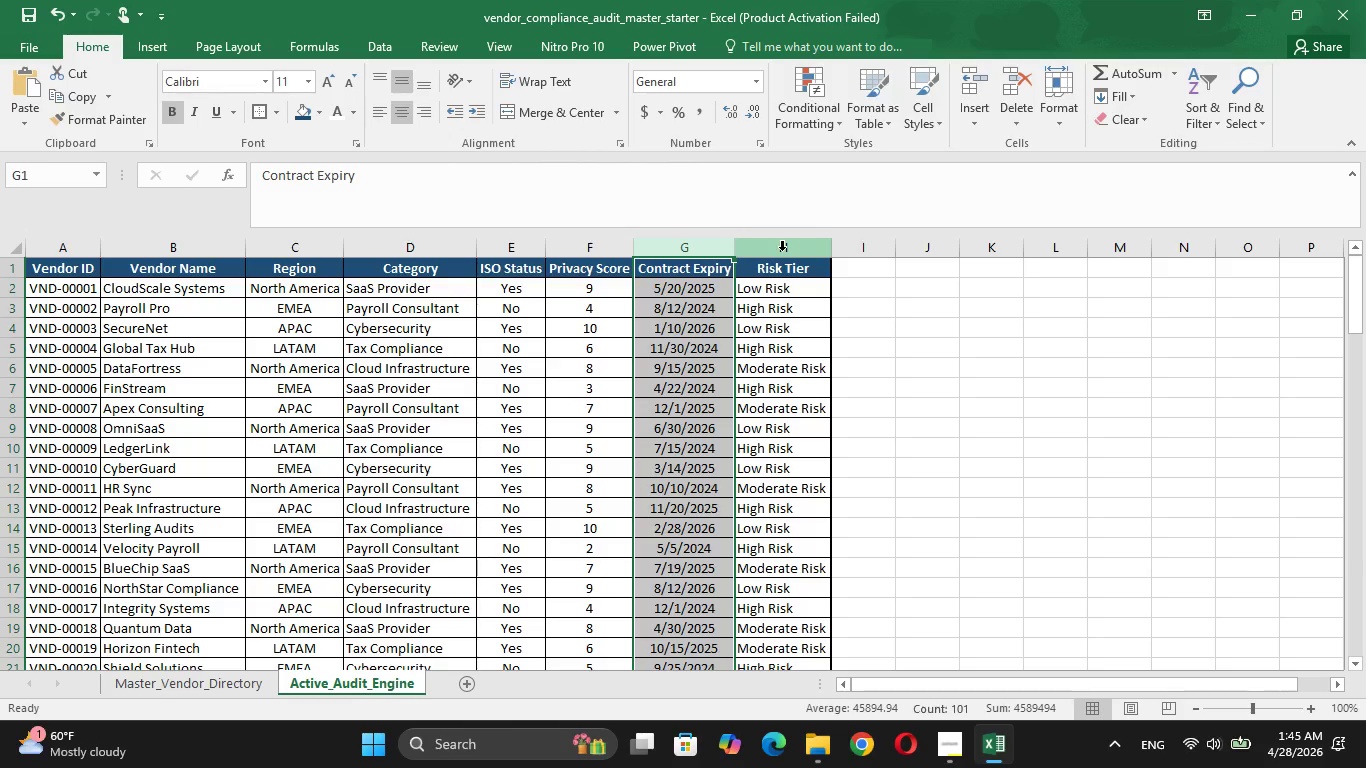 
left_click([782, 250])
 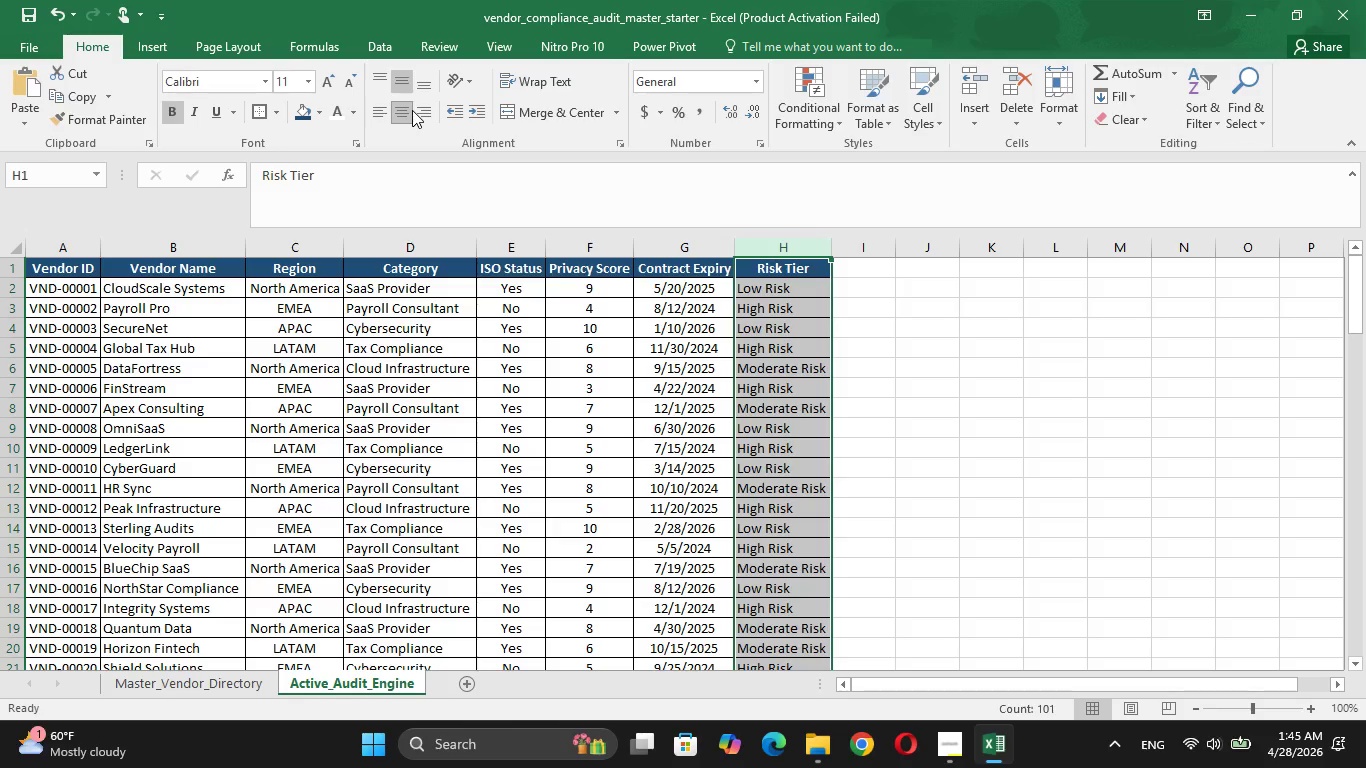 
double_click([412, 110])
 